 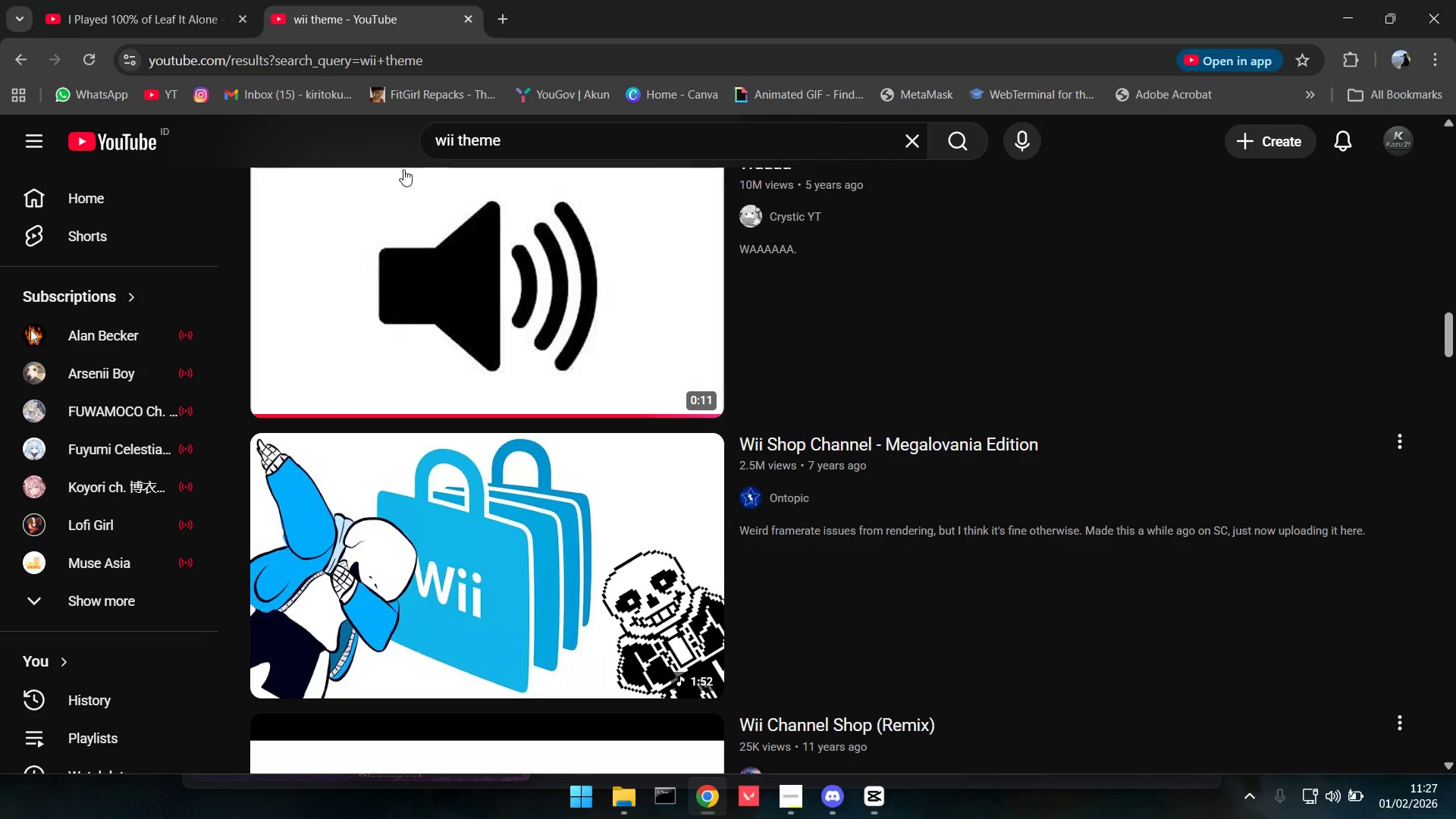 
left_click_drag(start_coordinate=[707, 131], to_coordinate=[302, 125])
 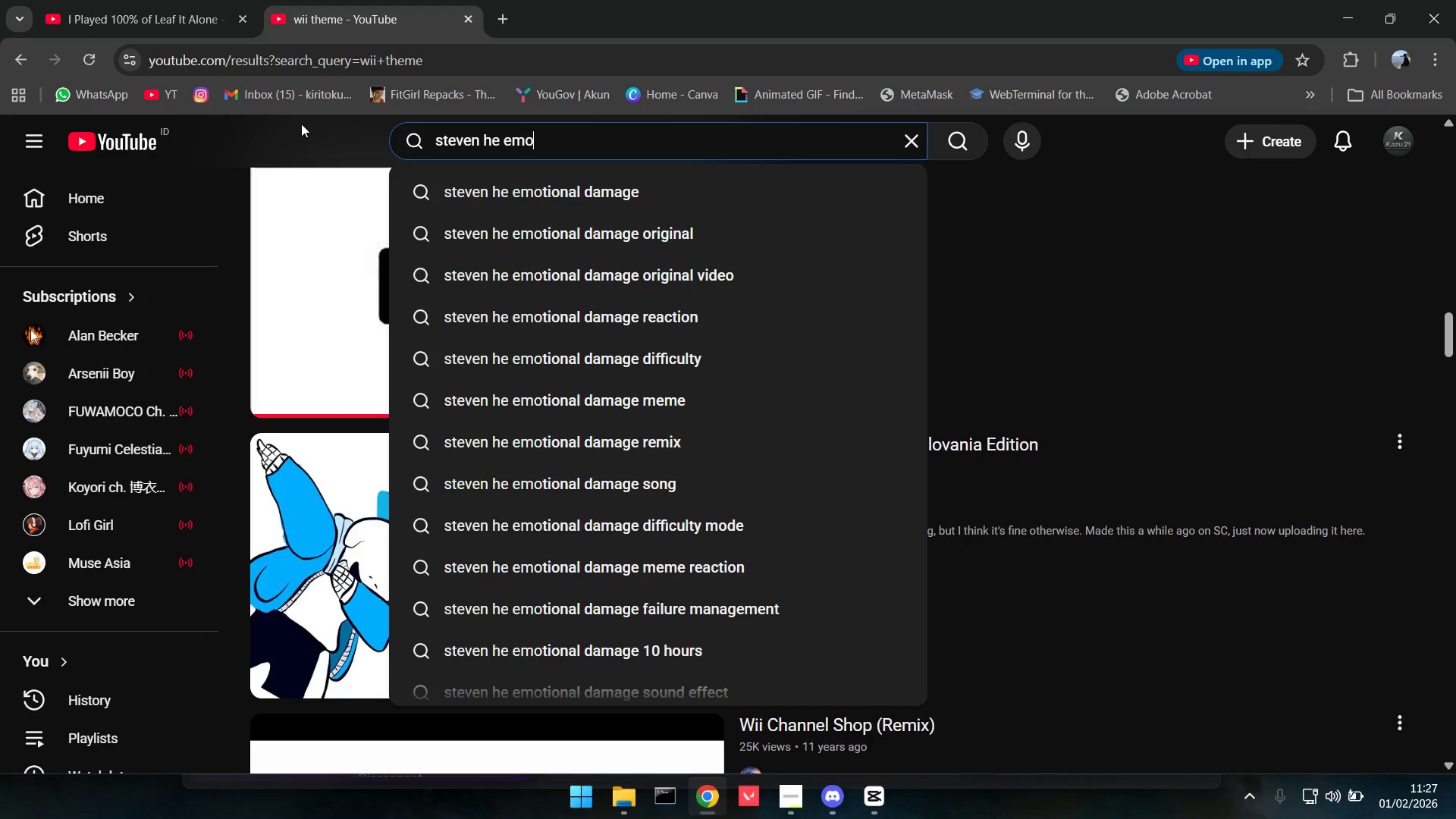 
left_click([675, 198])
 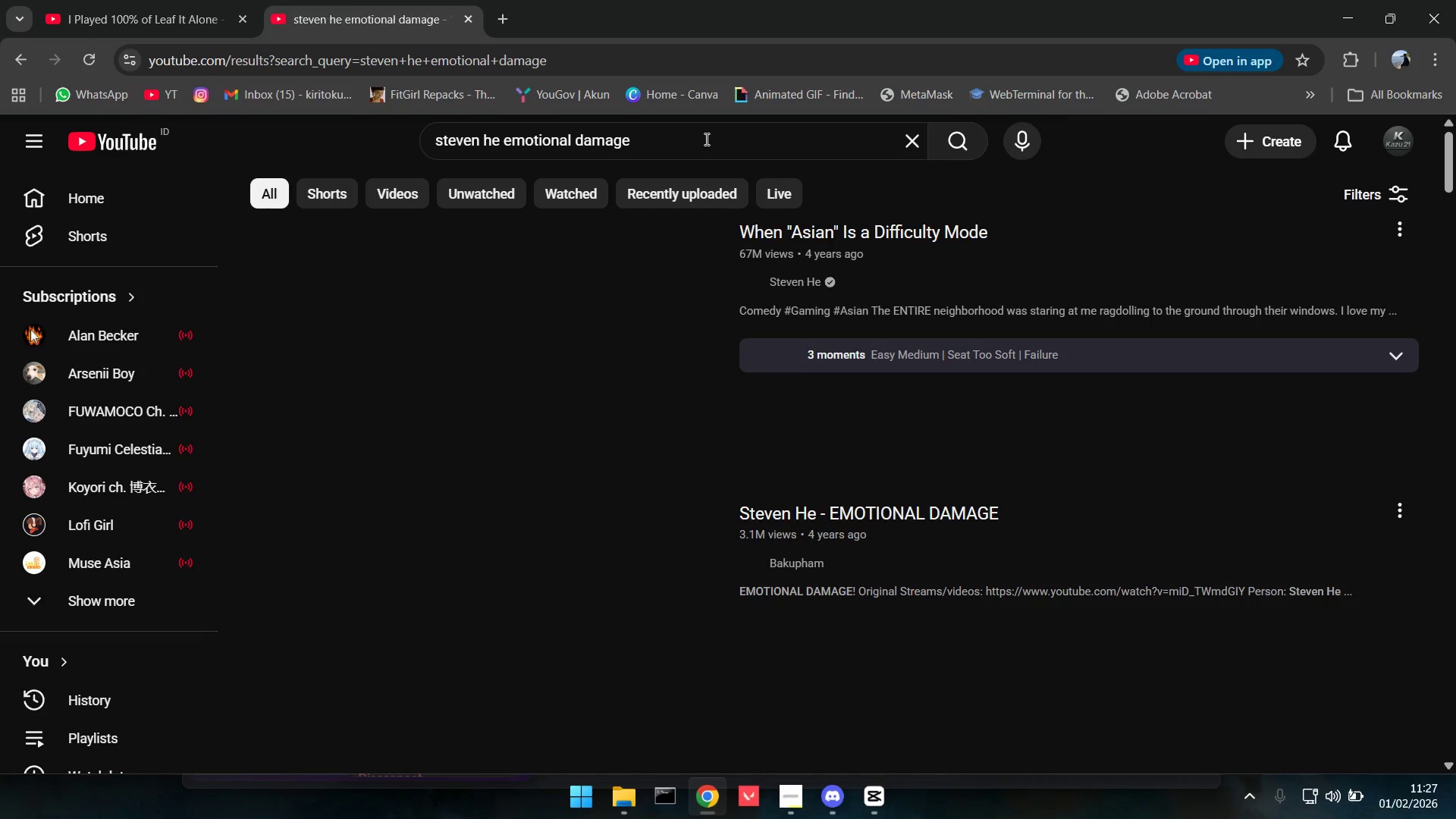 
left_click([705, 139])
 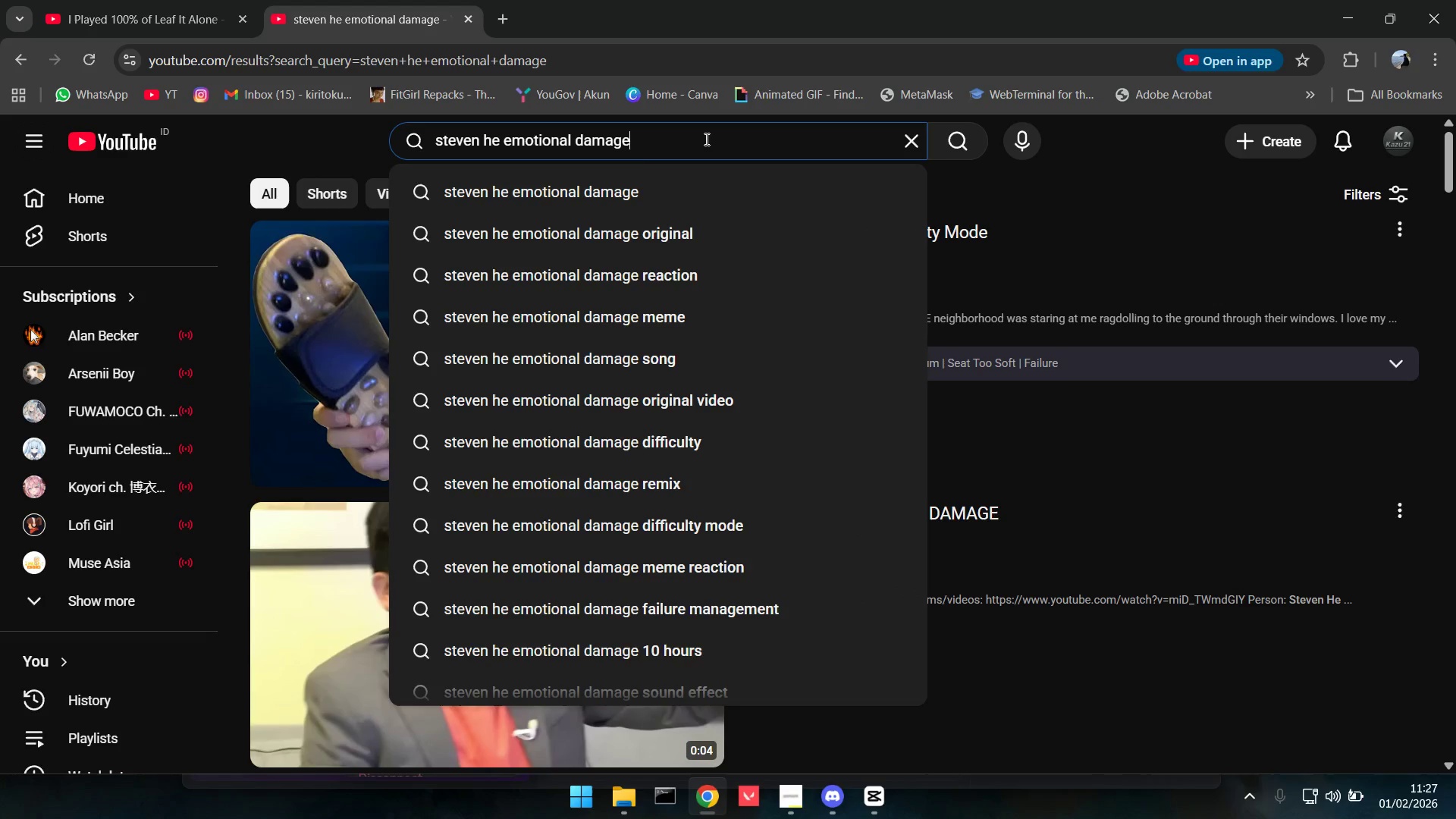 
type( overlay)
 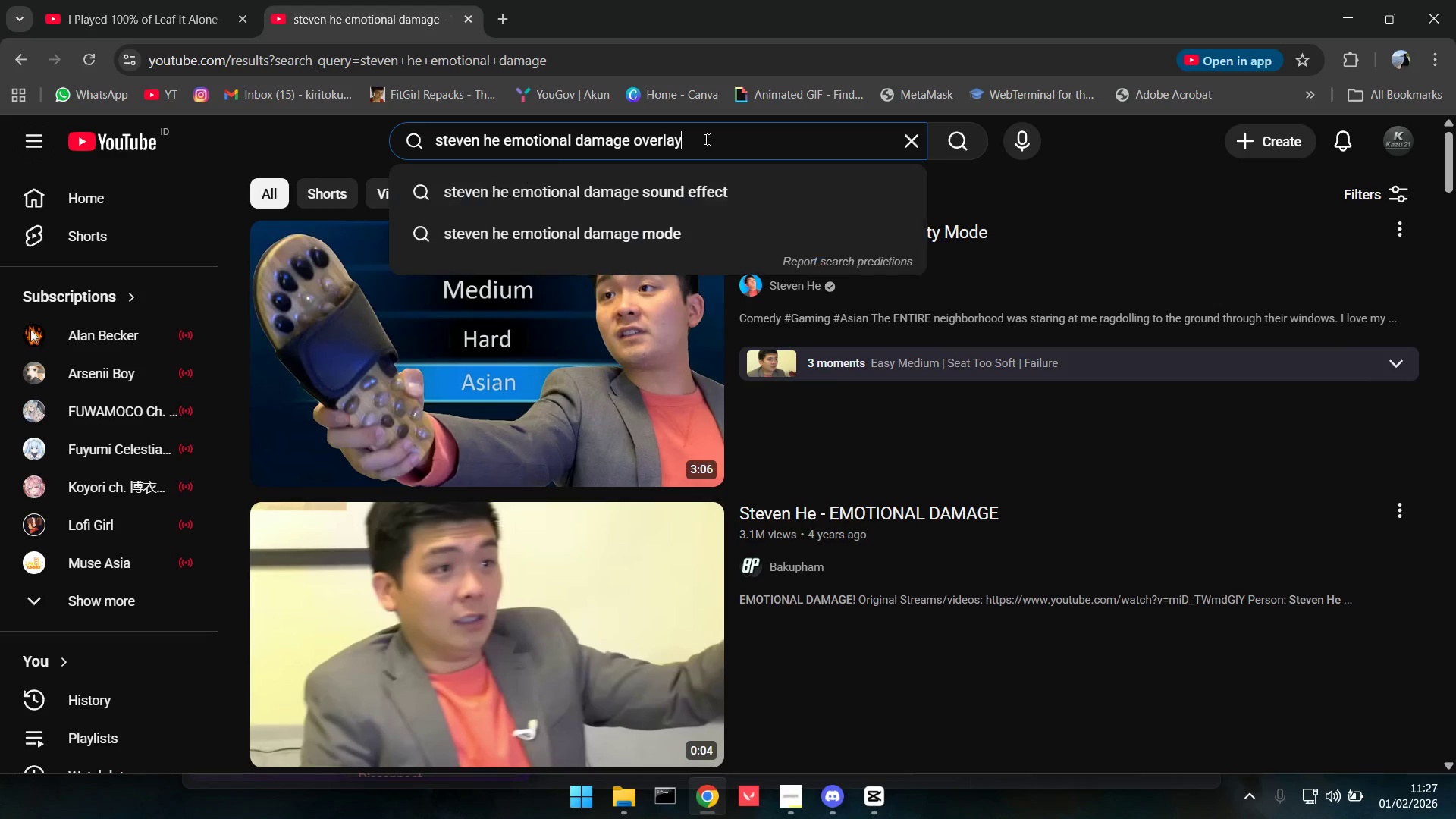 
key(Enter)
 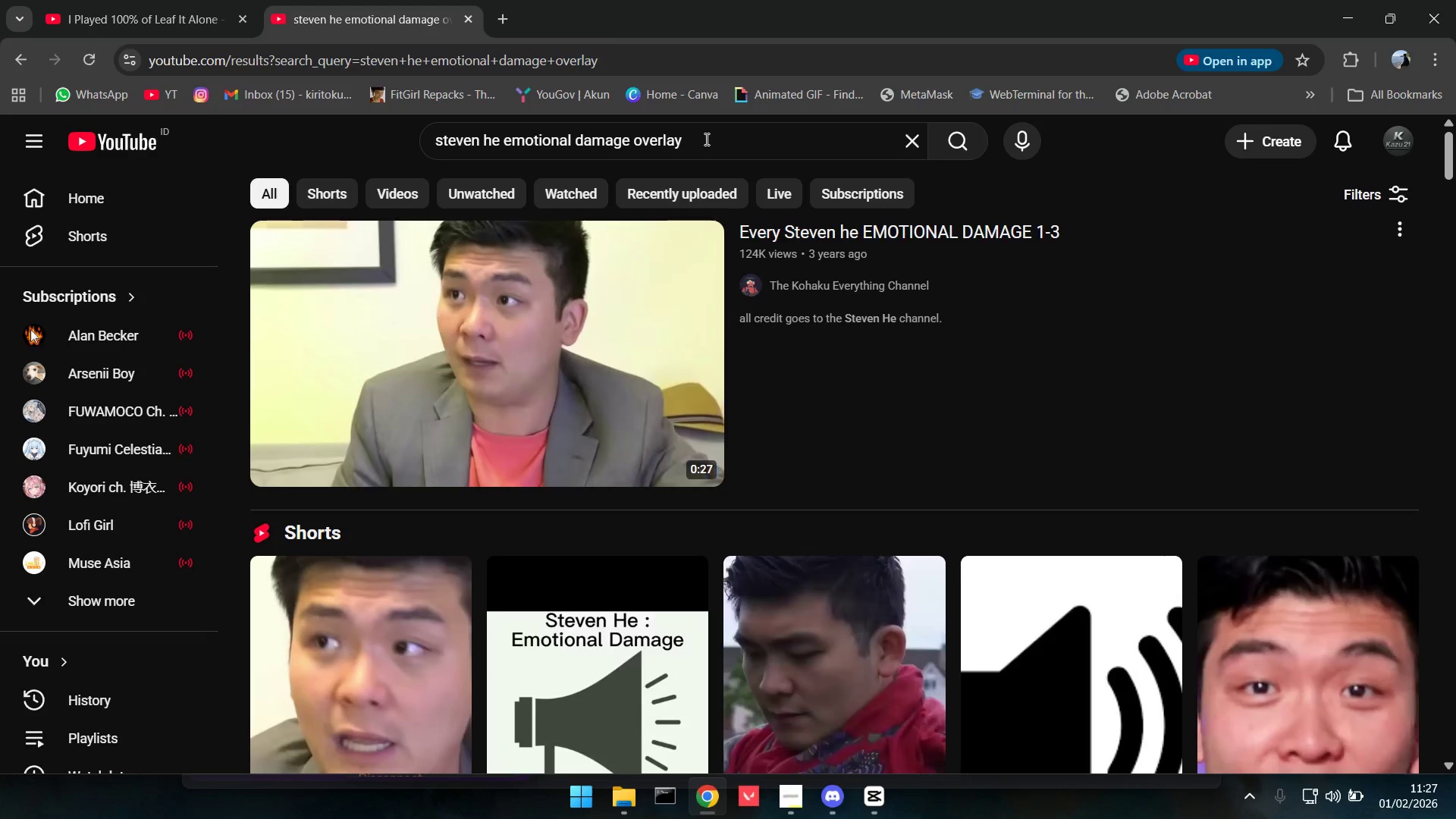 
scroll: coordinate [792, 482], scroll_direction: down, amount: 8.0
 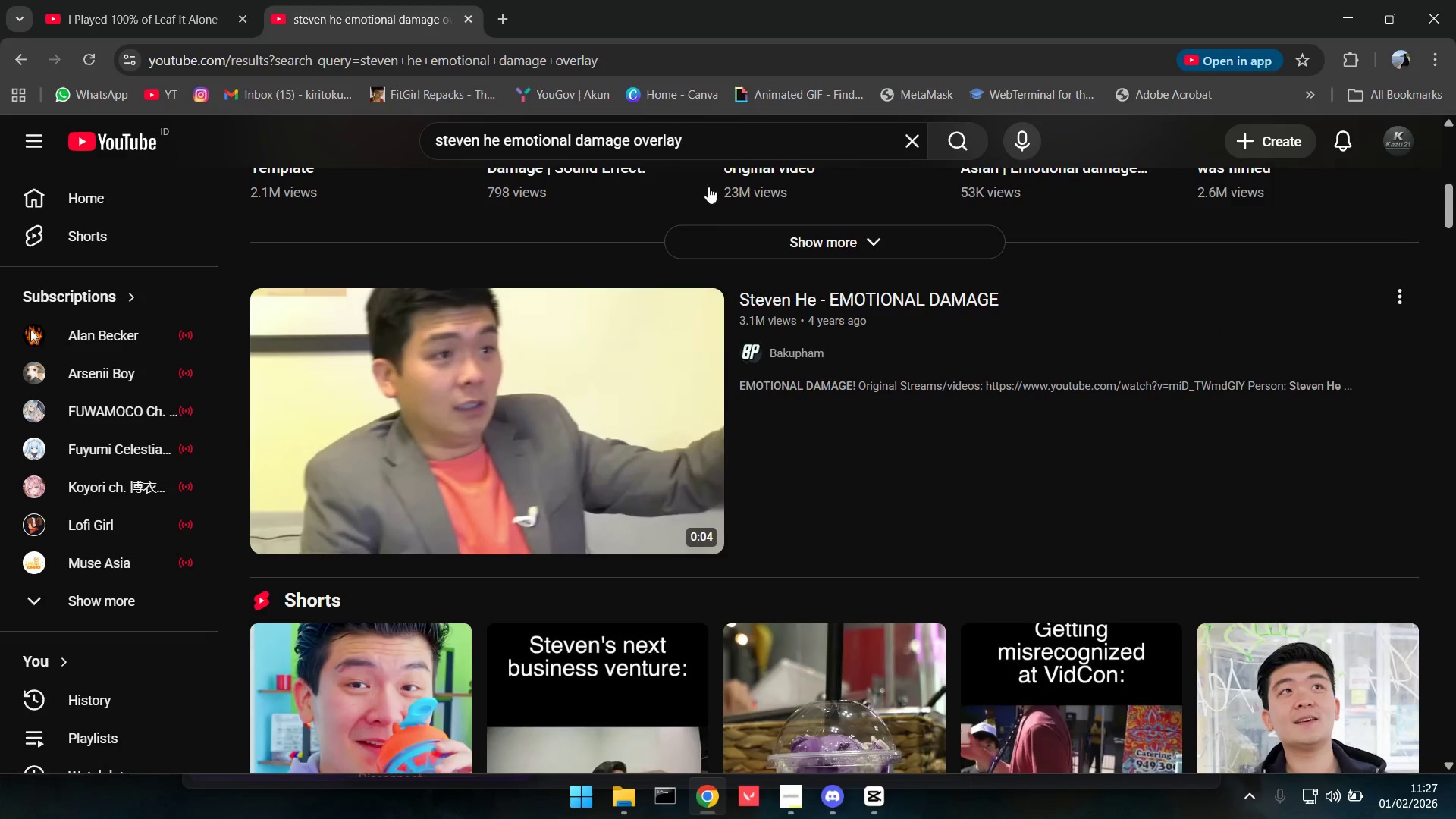 
left_click_drag(start_coordinate=[742, 154], to_coordinate=[662, 151])
 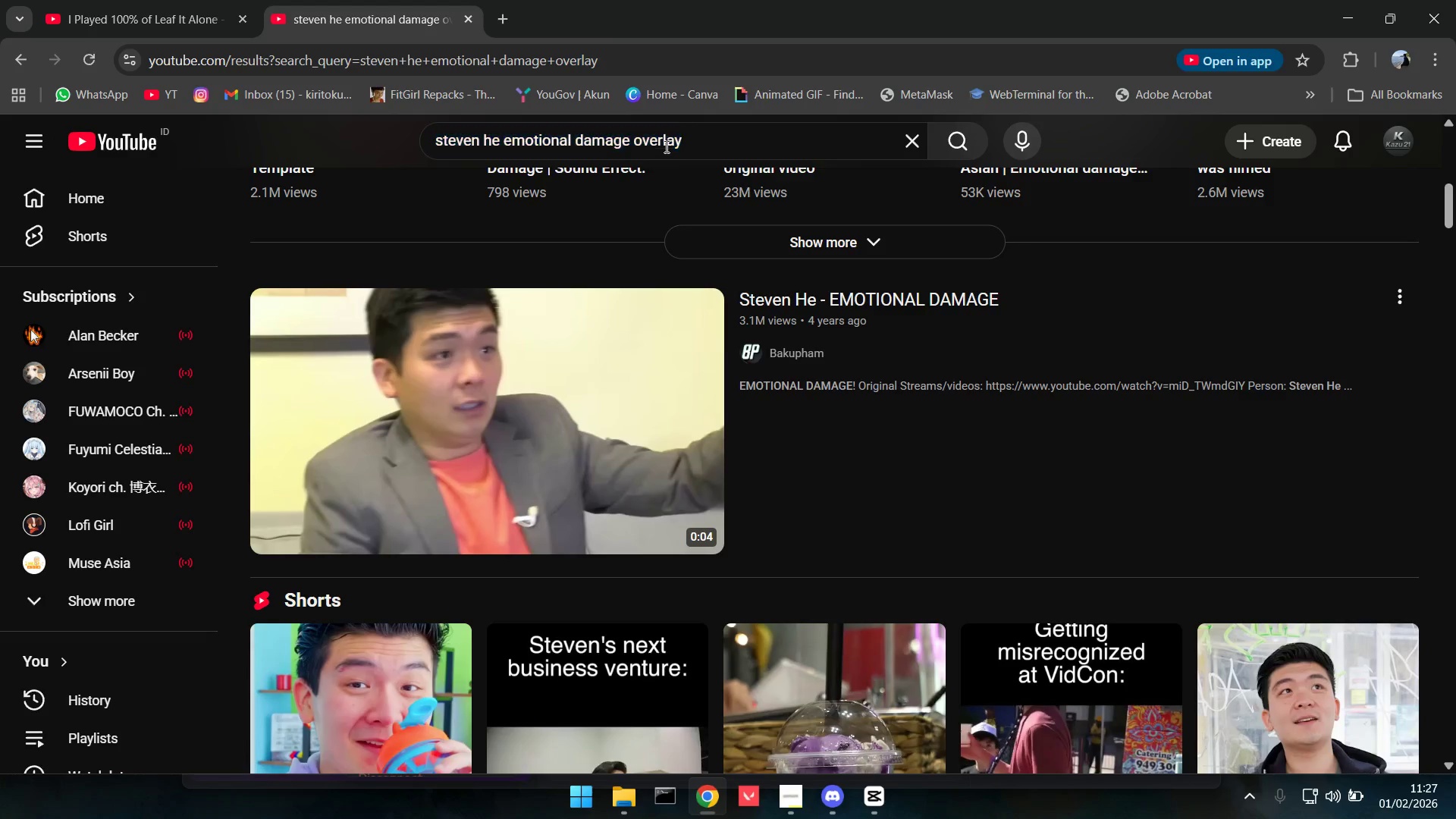 
left_click_drag(start_coordinate=[664, 147], to_coordinate=[657, 145])
 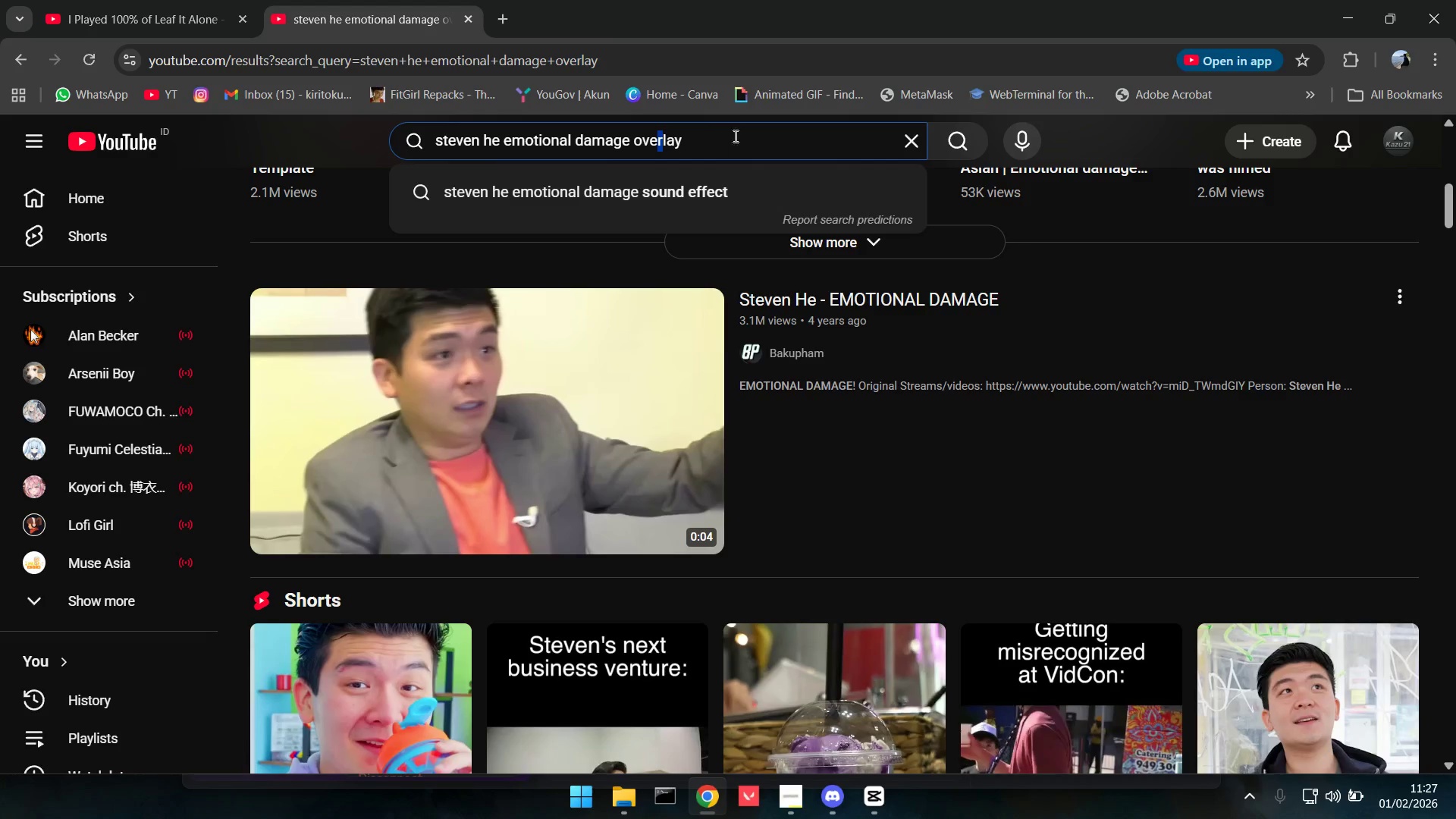 
left_click_drag(start_coordinate=[730, 136], to_coordinate=[635, 149])
 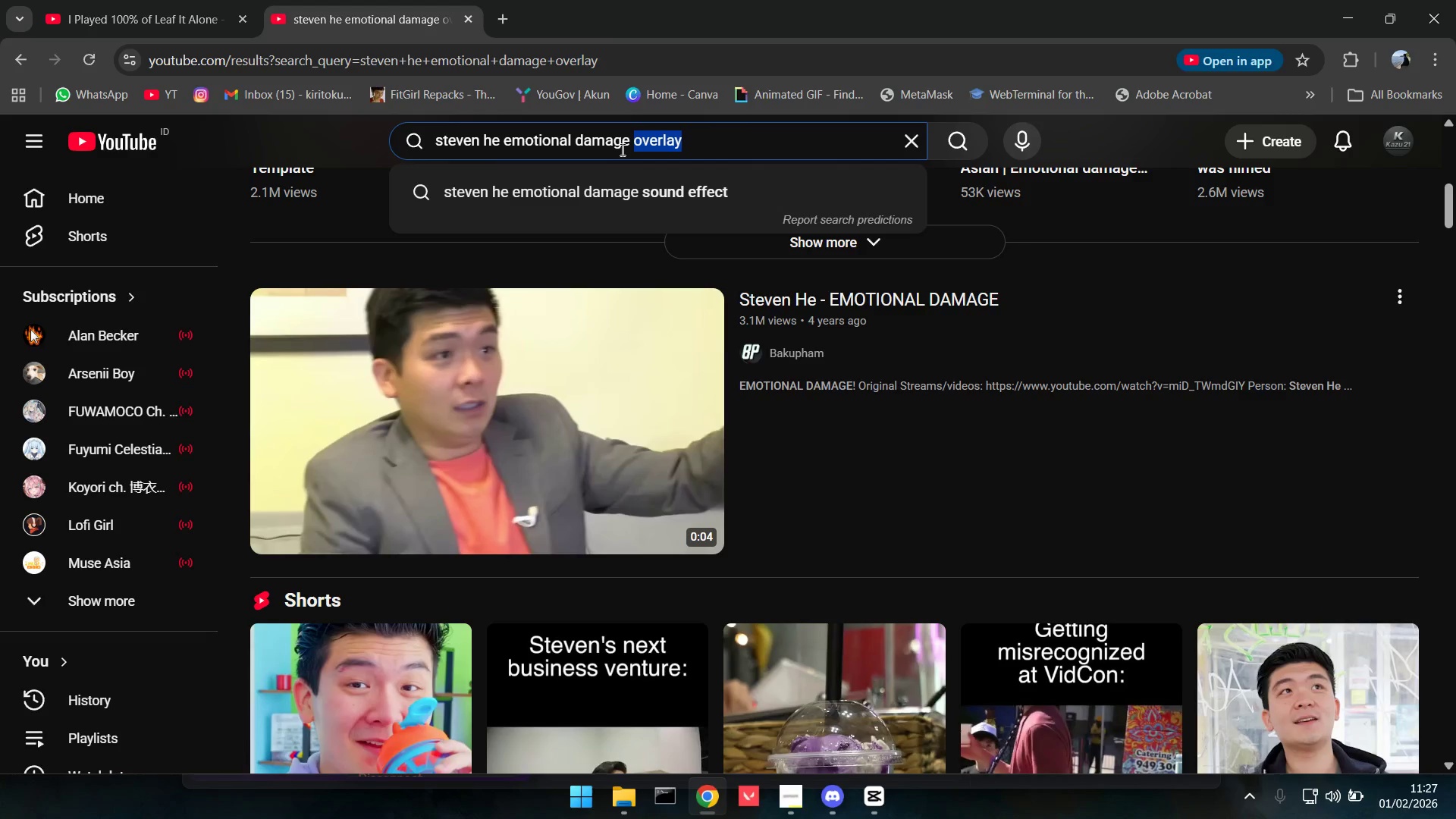 
type(green screen)
 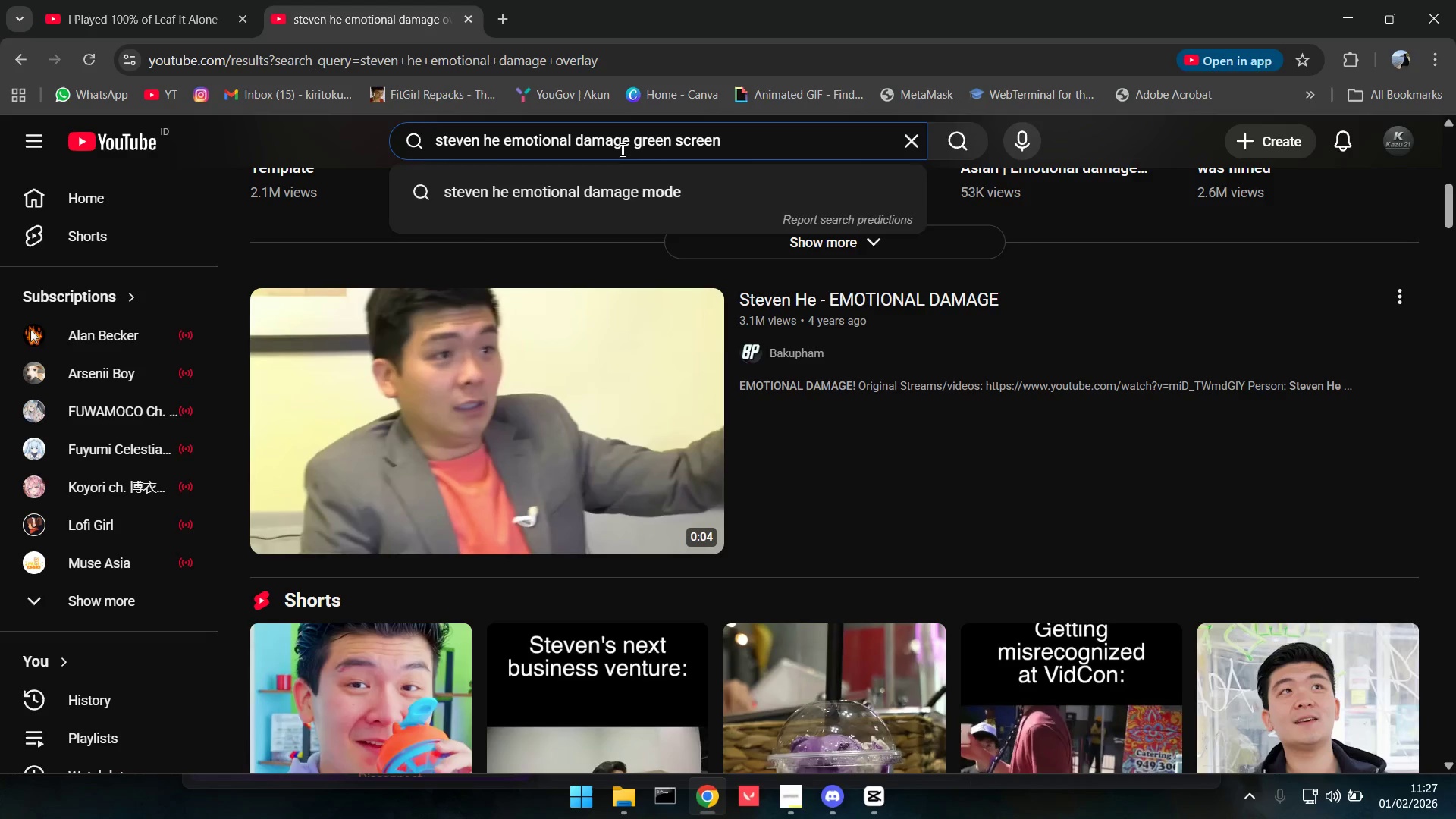 
key(Enter)
 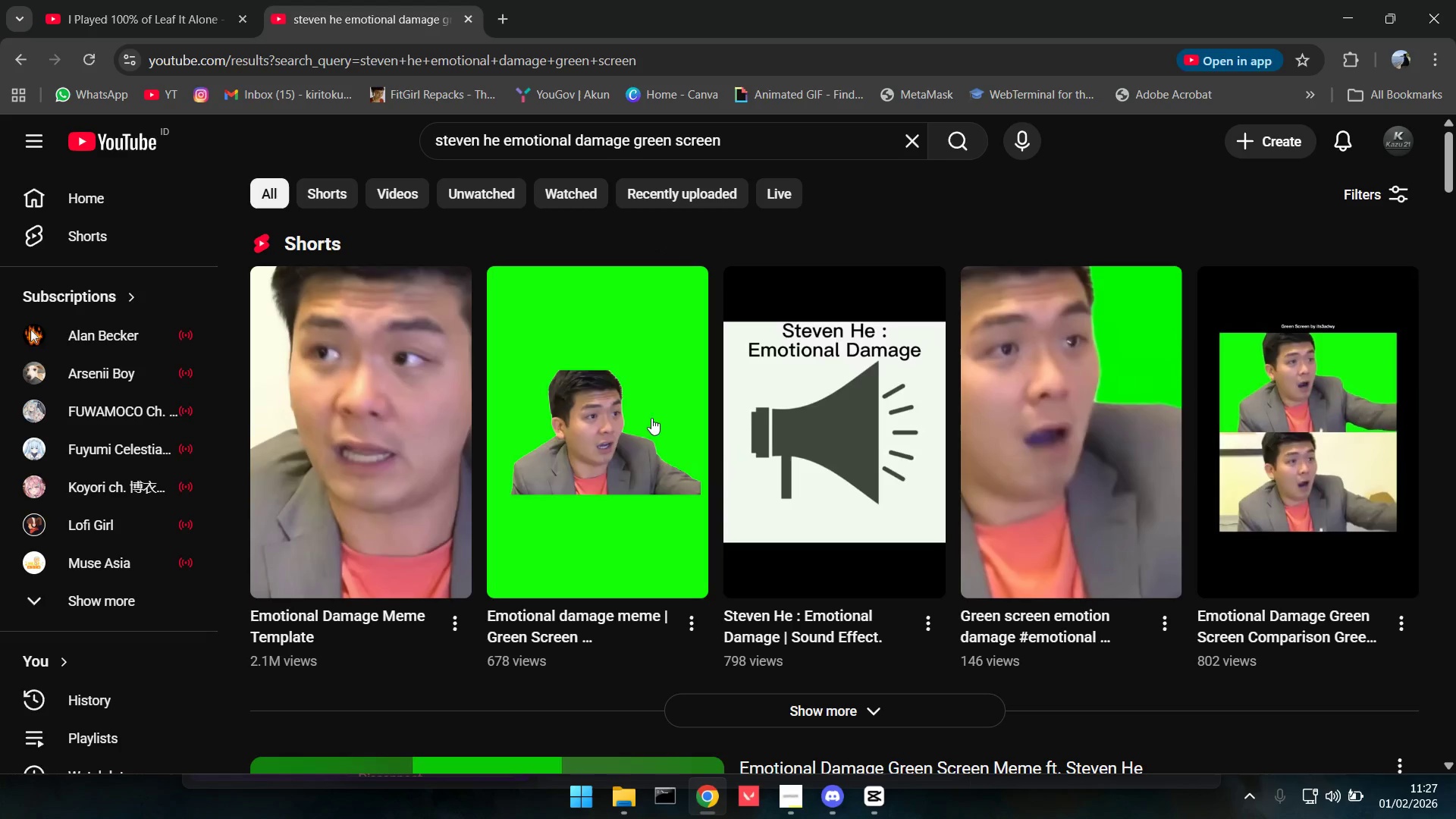 
left_click([576, 439])
 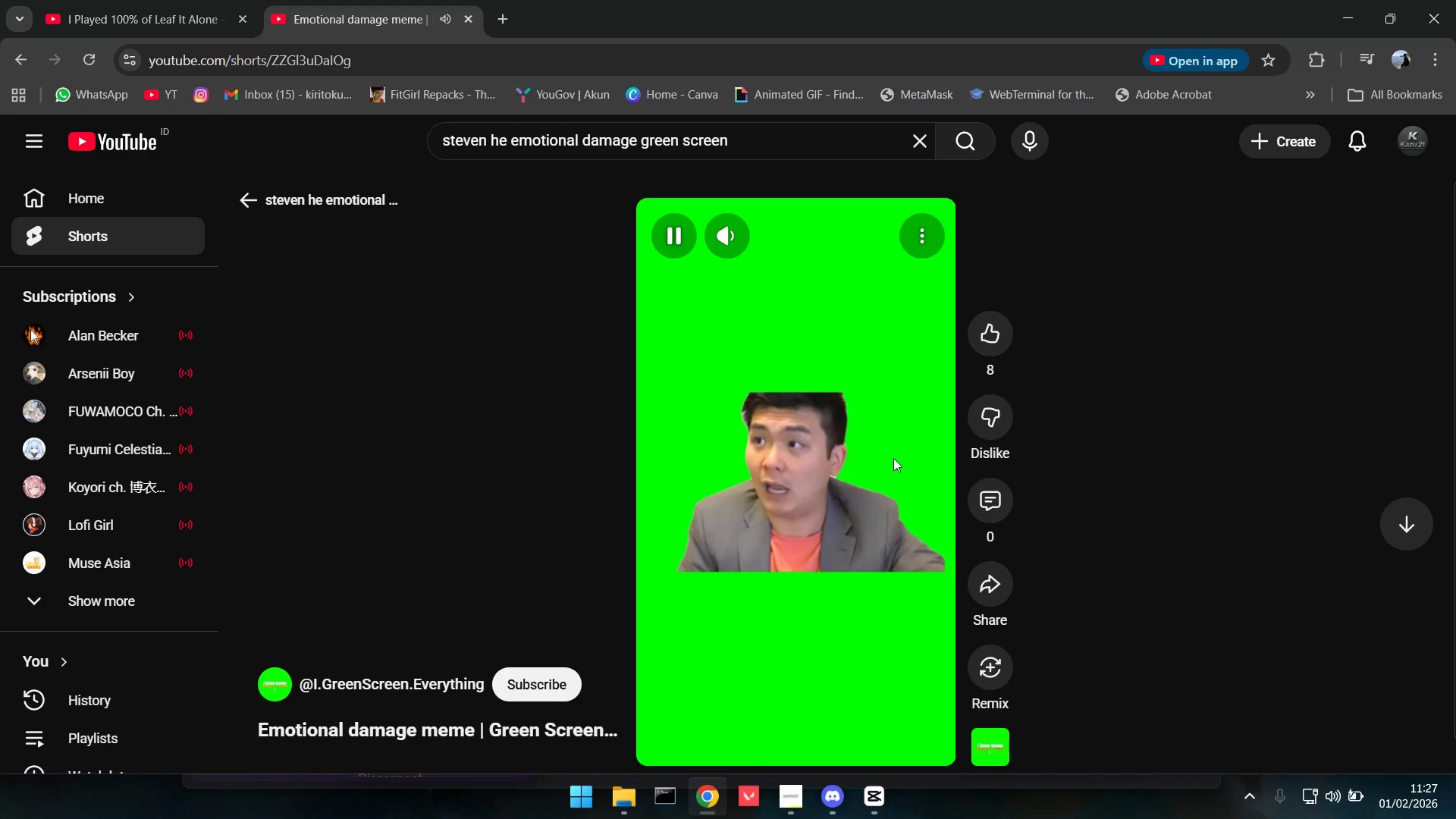 
wait(5.33)
 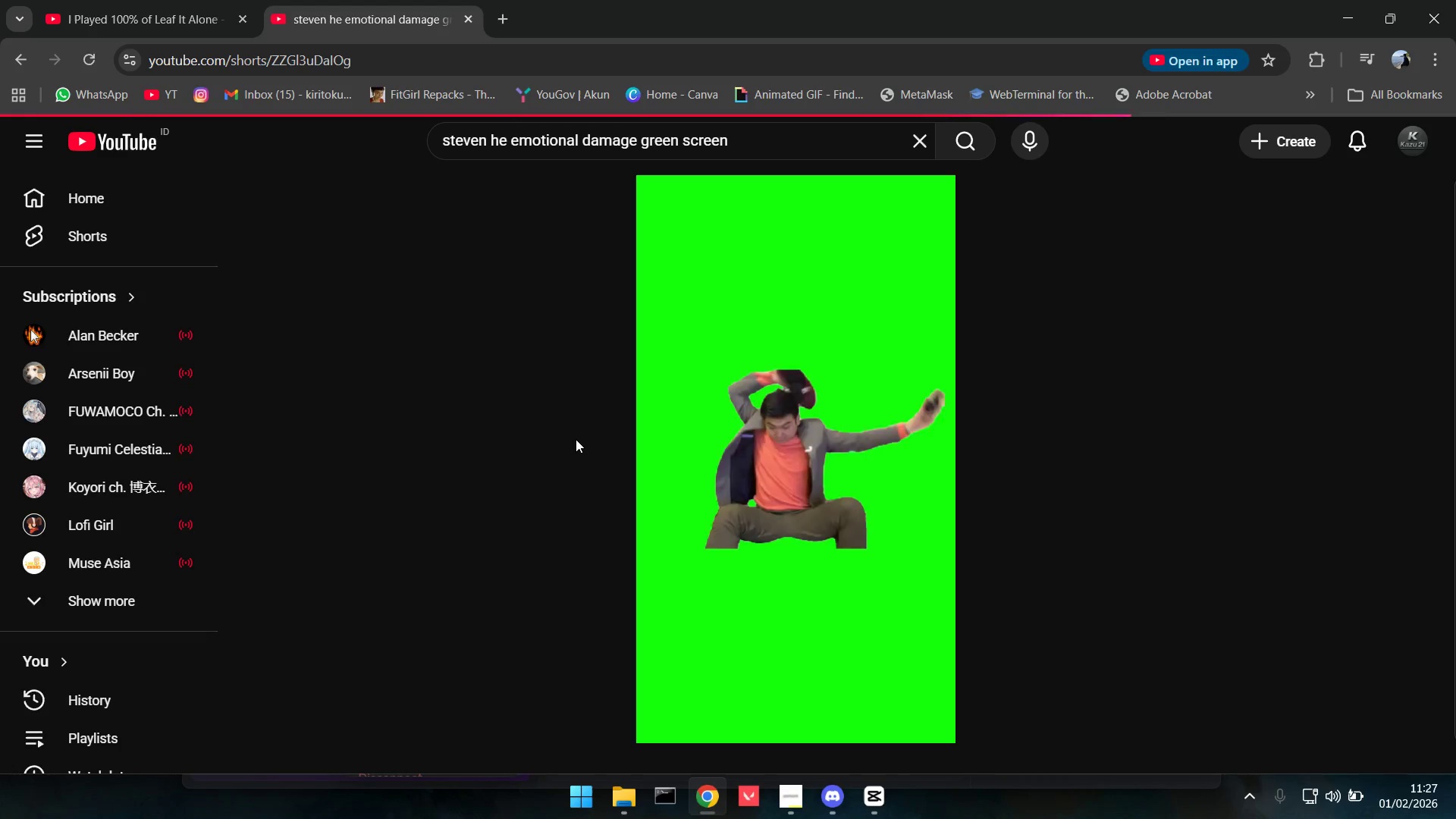 
key(Space)
 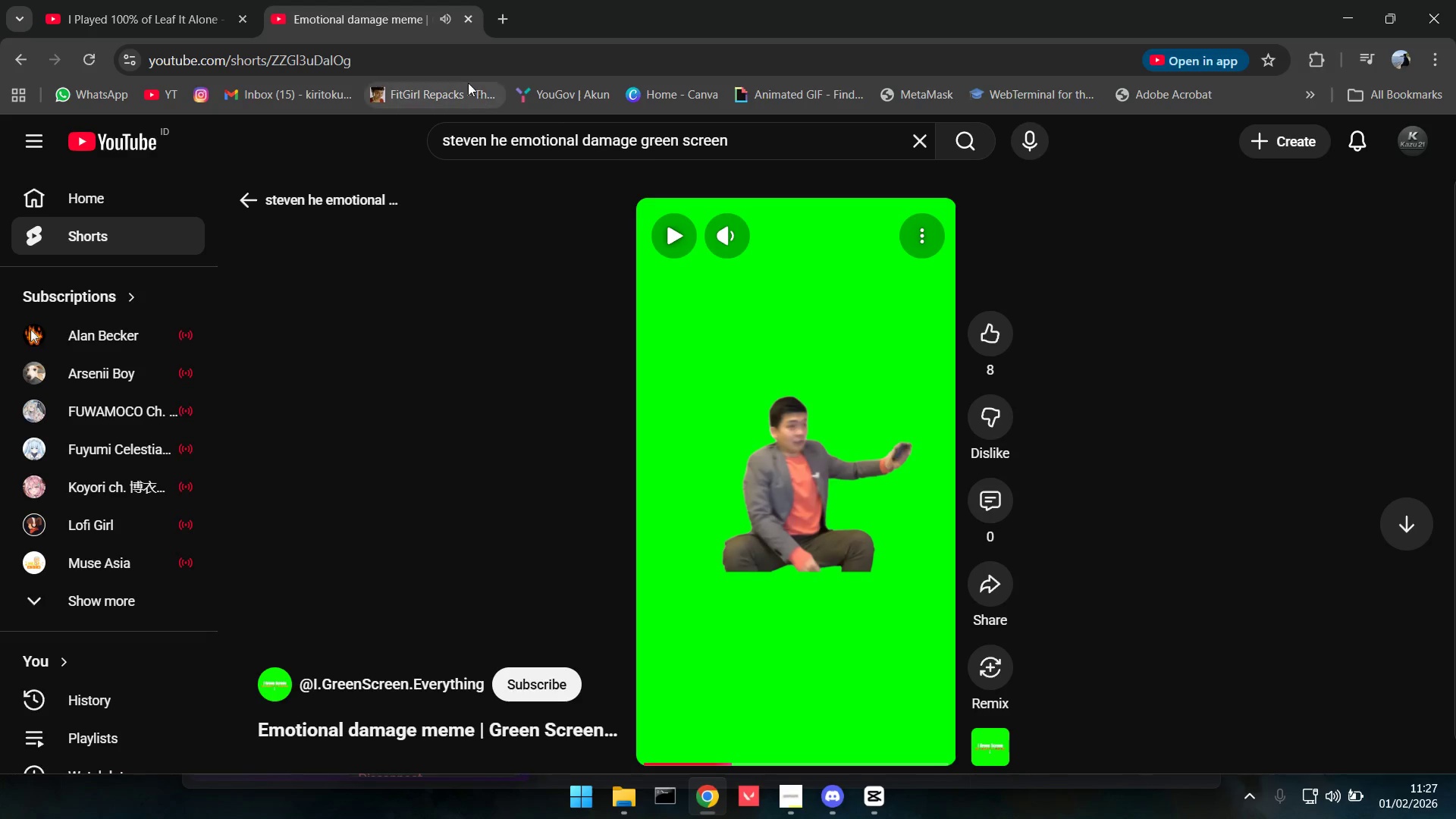 
left_click([457, 64])
 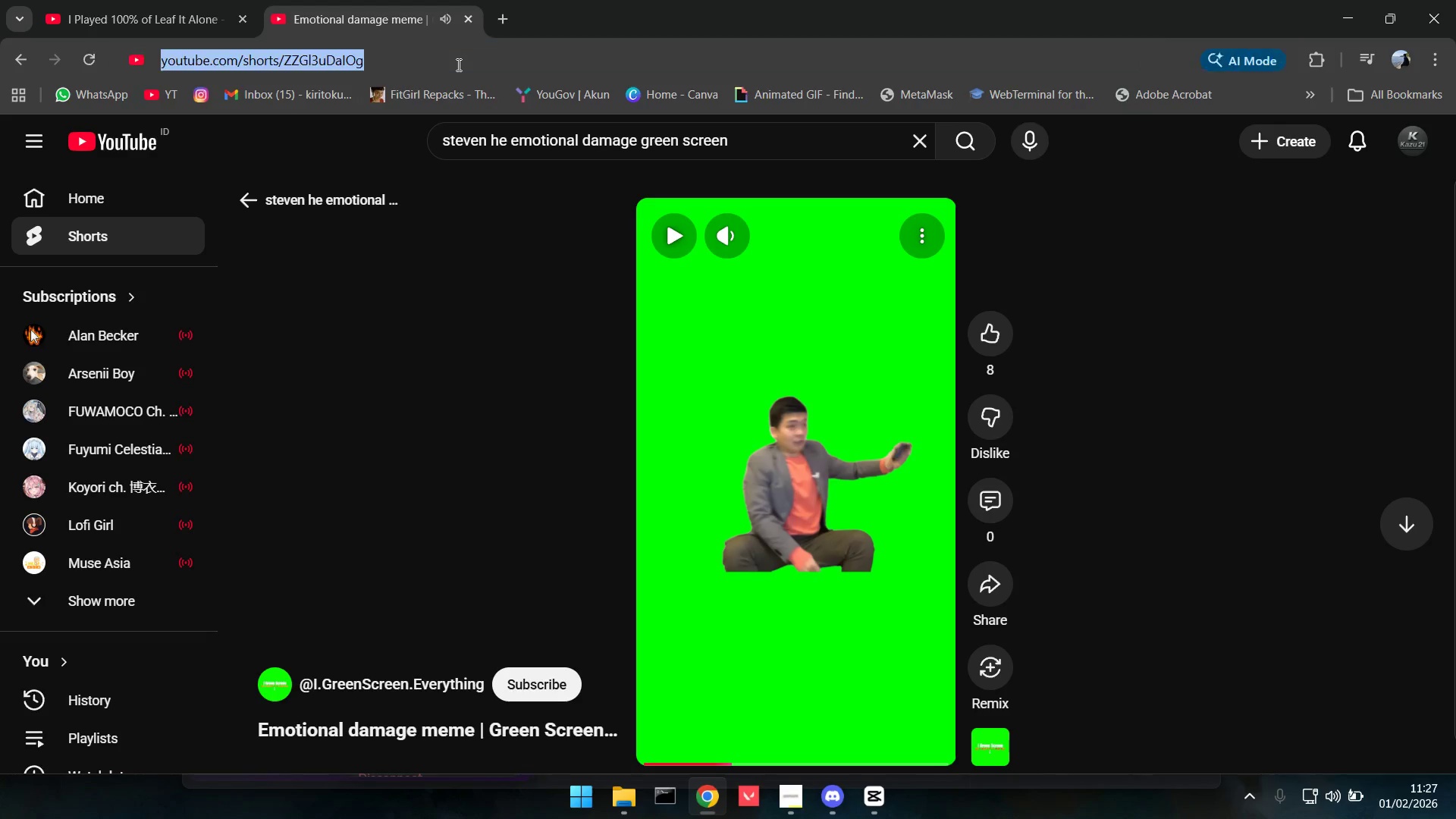 
key(Control+C)
 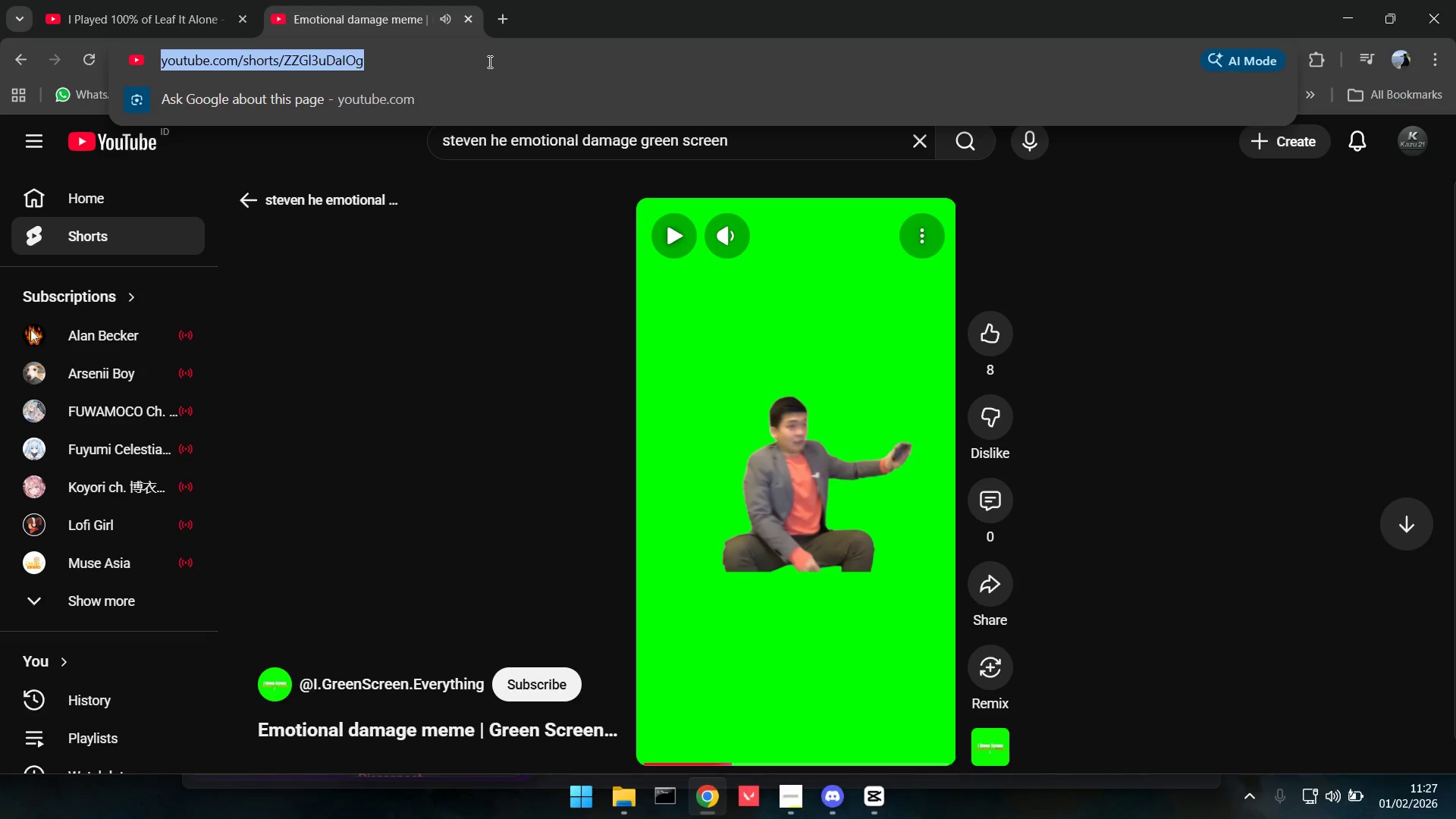 
key(Control+C)
 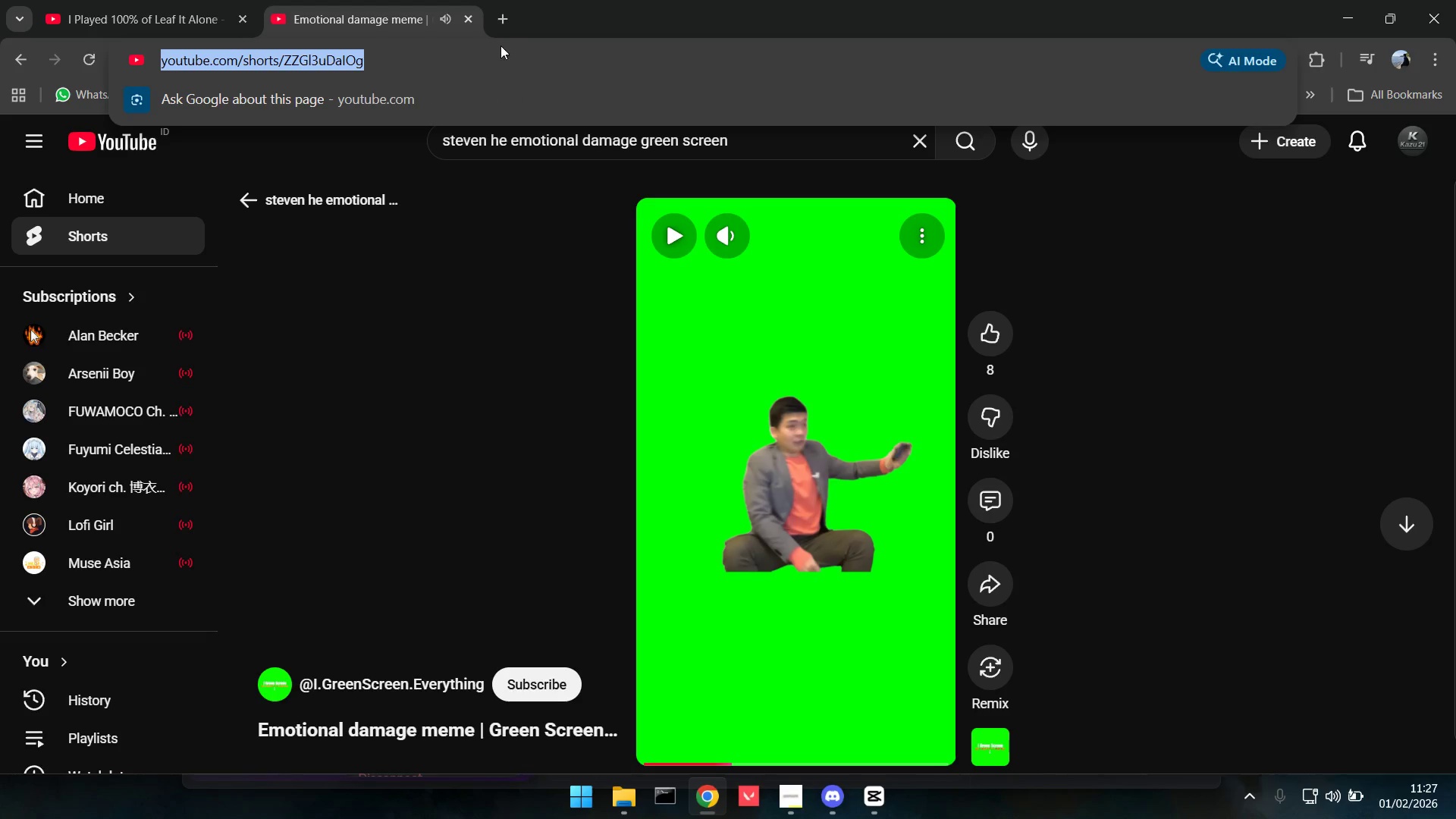 
key(Control+C)
 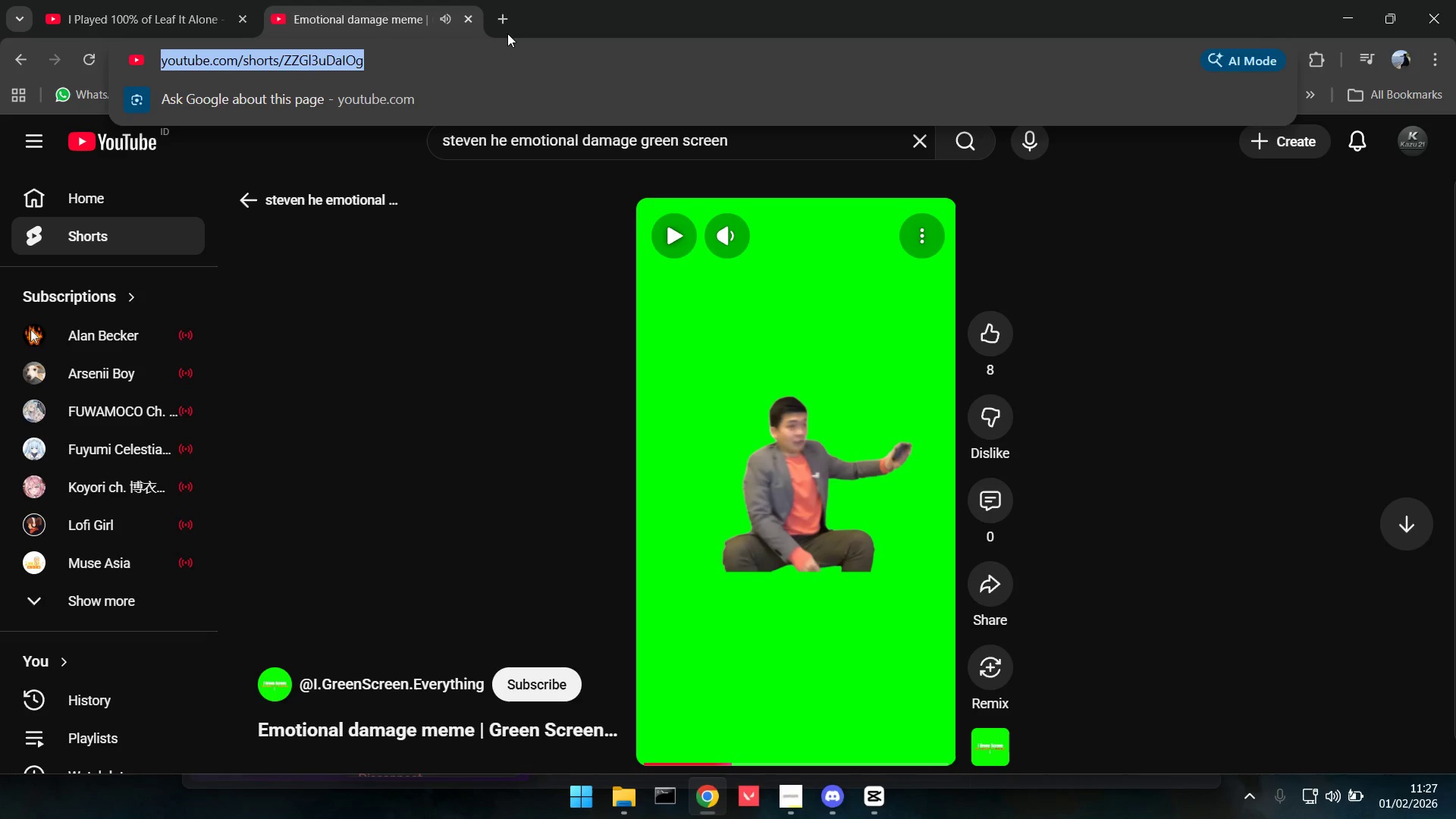 
key(Control+C)
 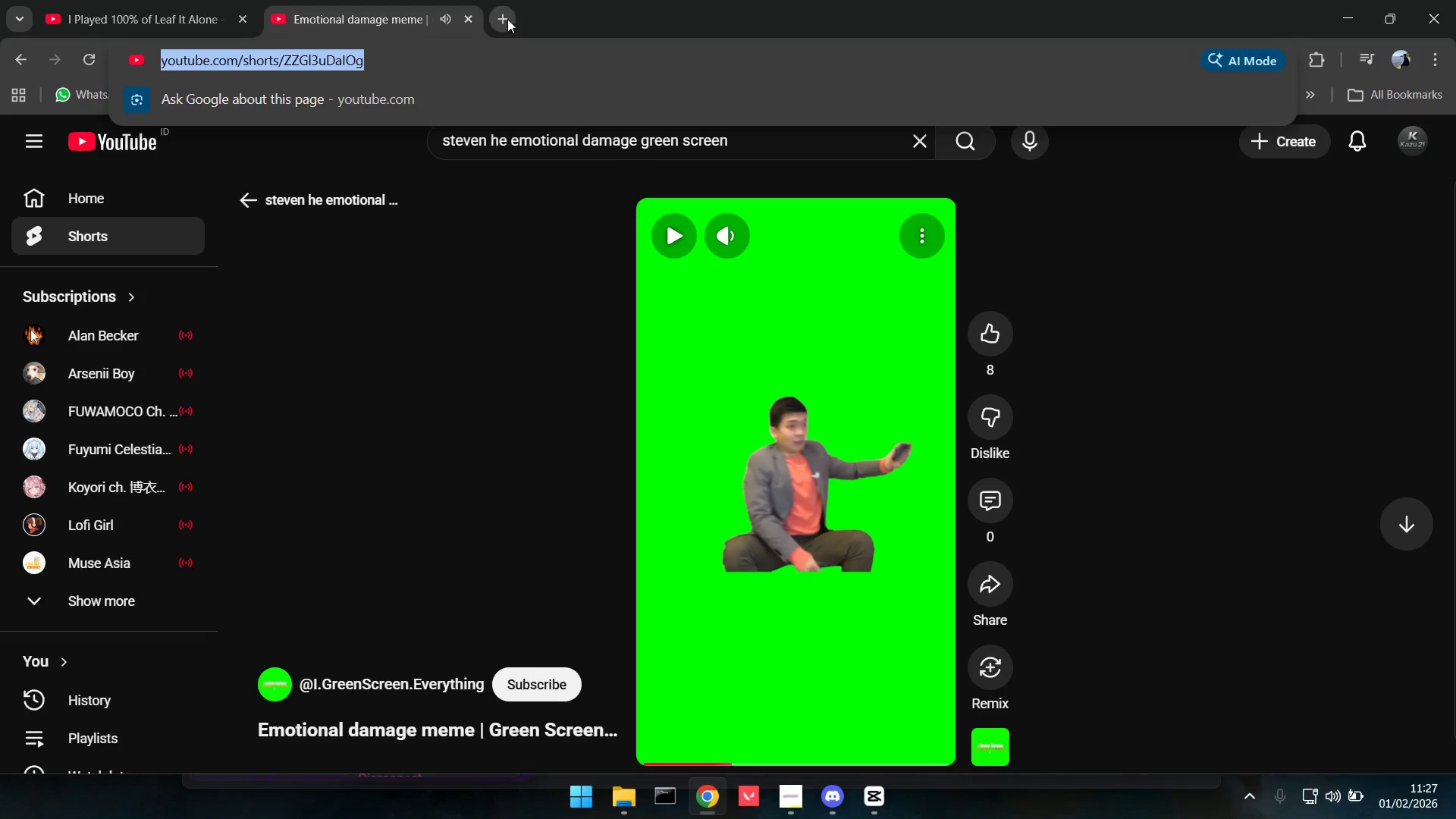 
left_click([507, 18])
 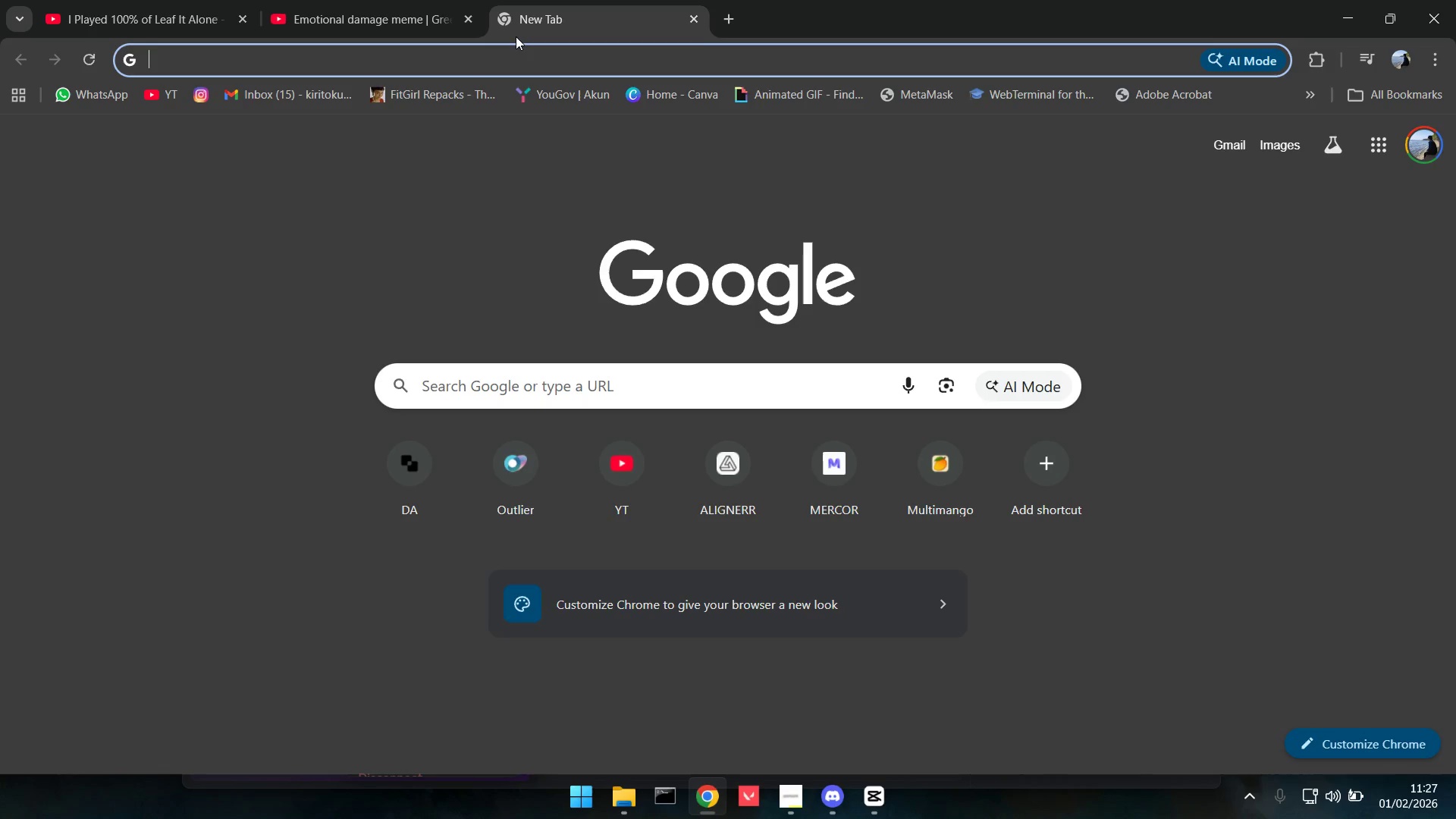 
key(Y)
 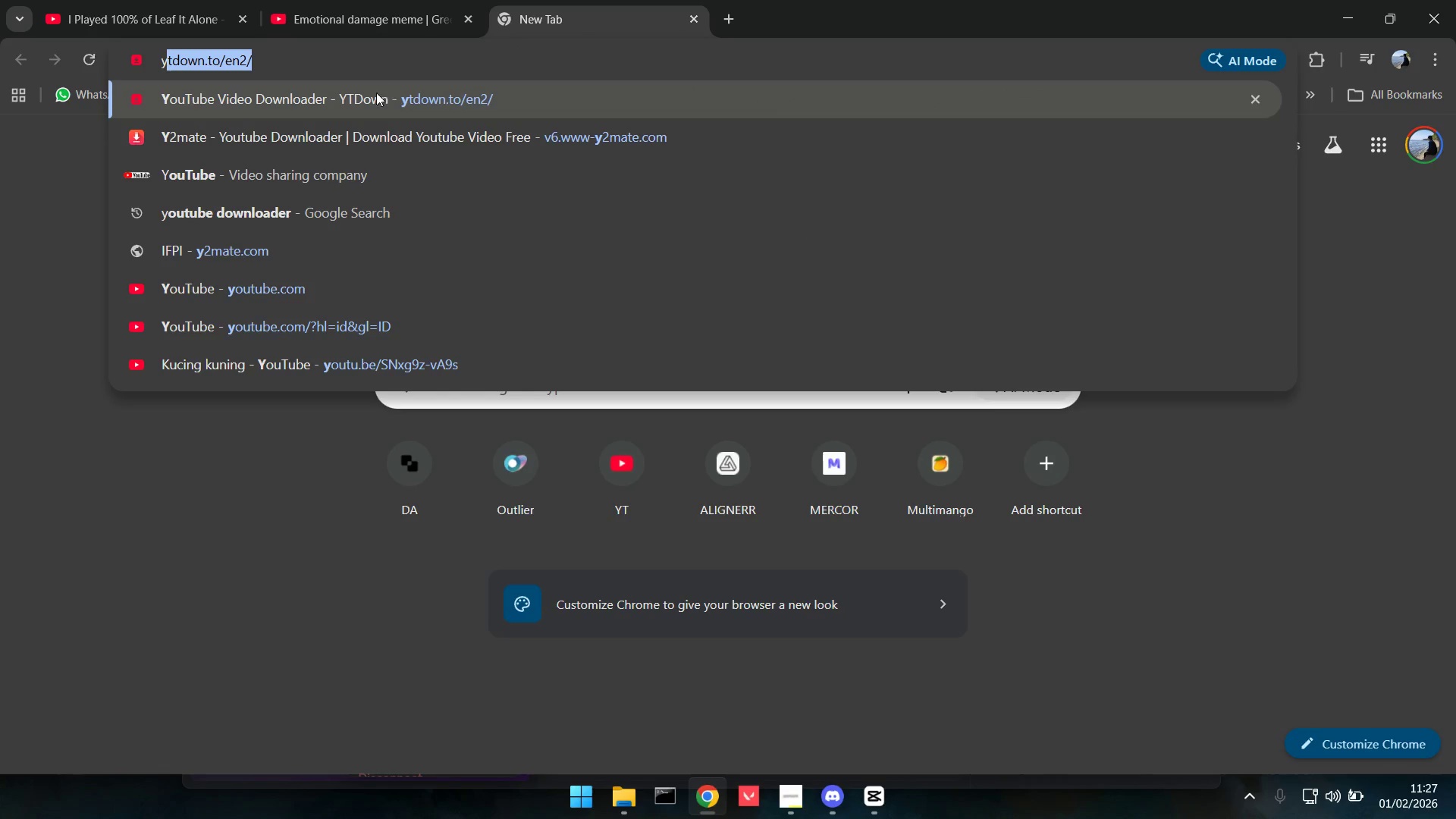 
left_click([372, 94])
 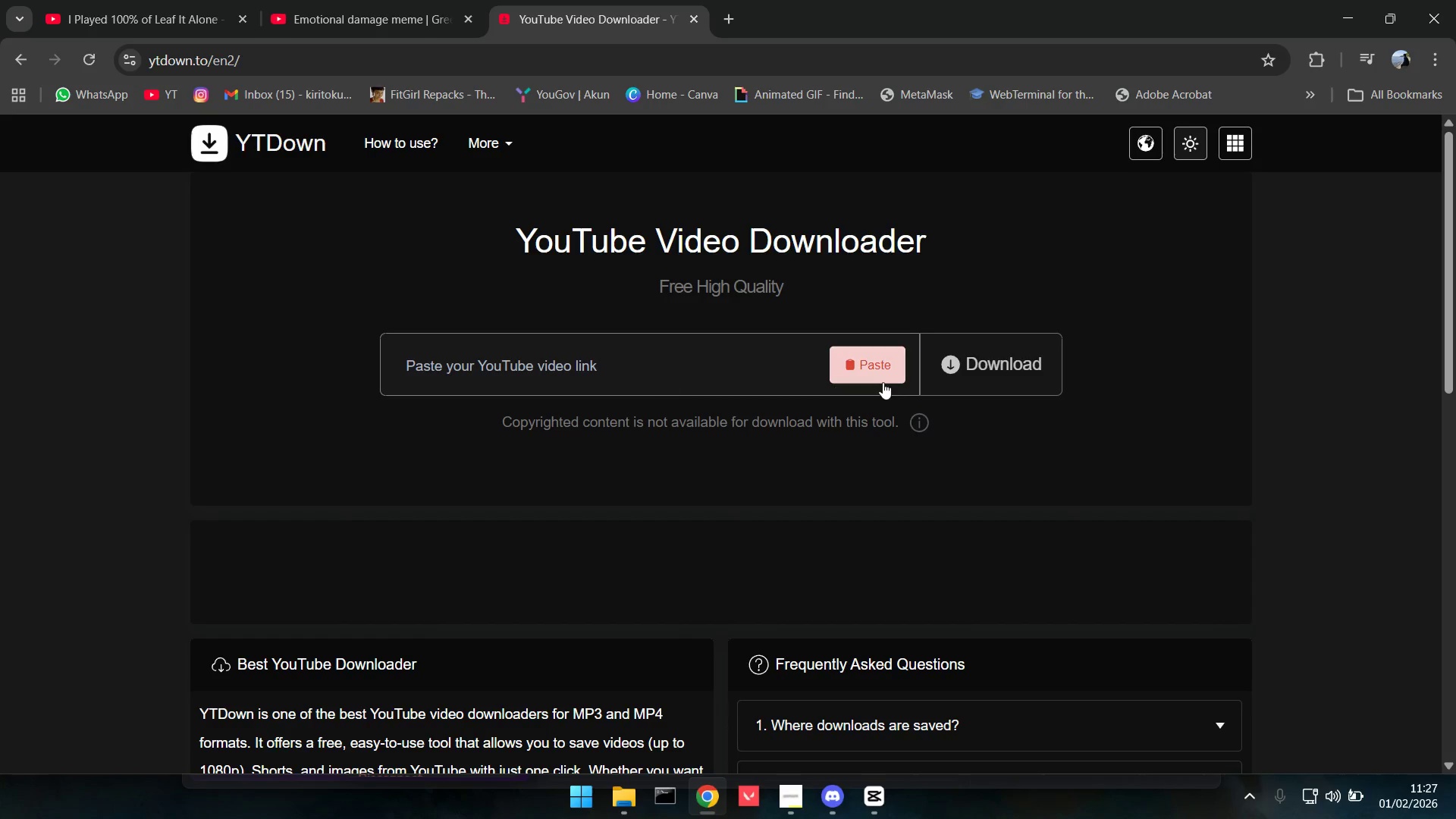 
double_click([996, 356])
 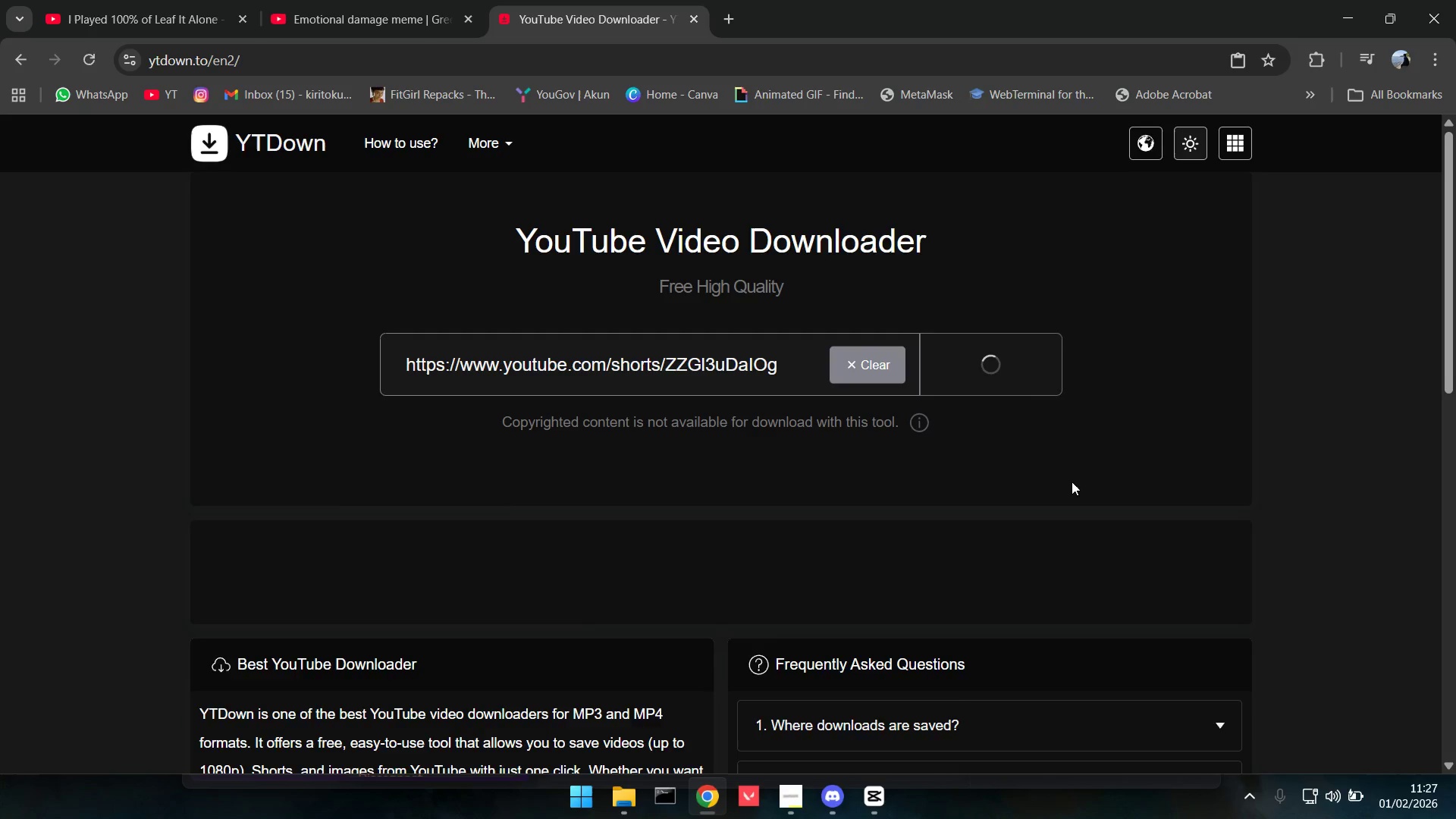 
scroll: coordinate [1006, 587], scroll_direction: down, amount: 3.0
 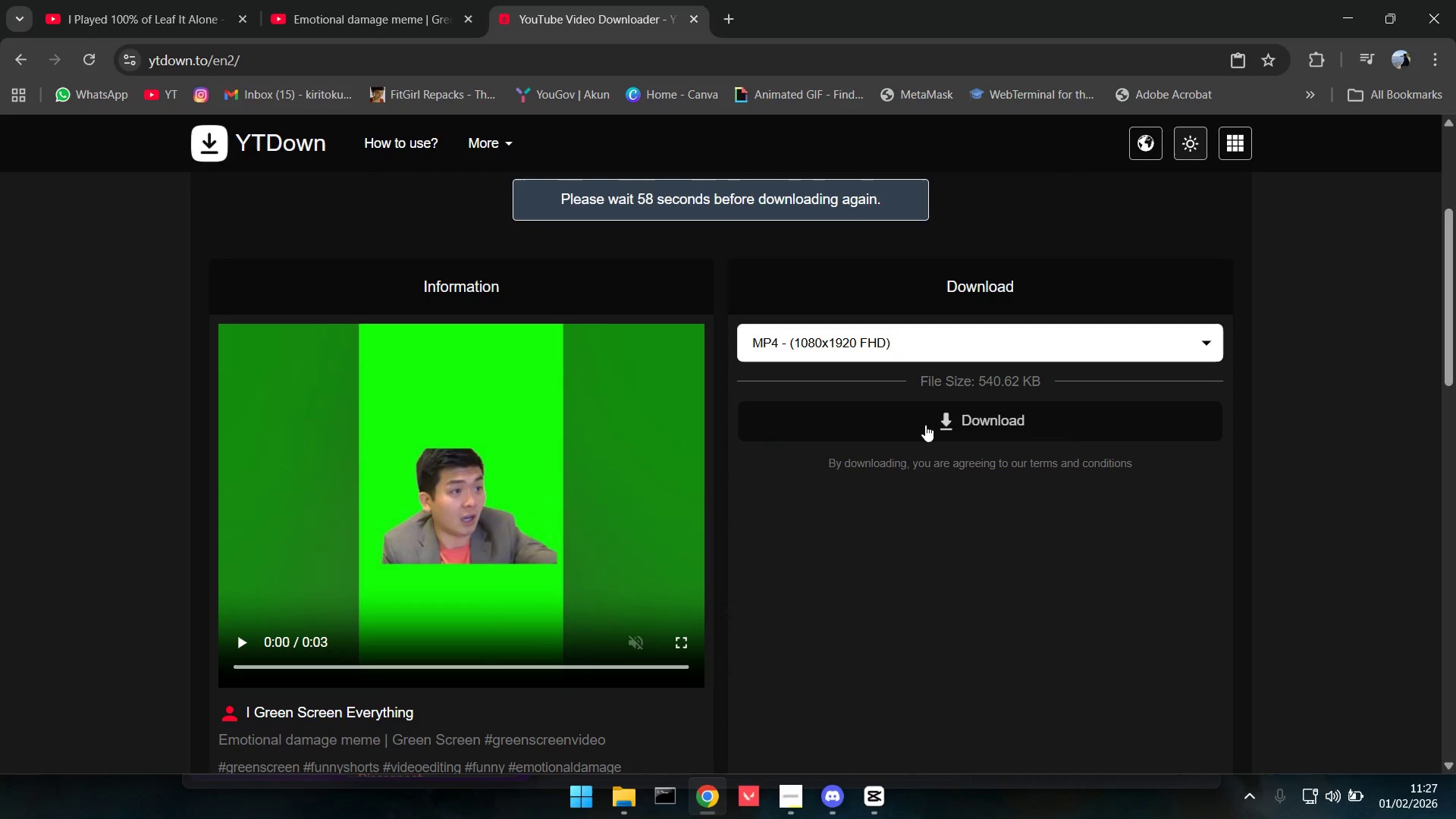 
left_click([933, 421])
 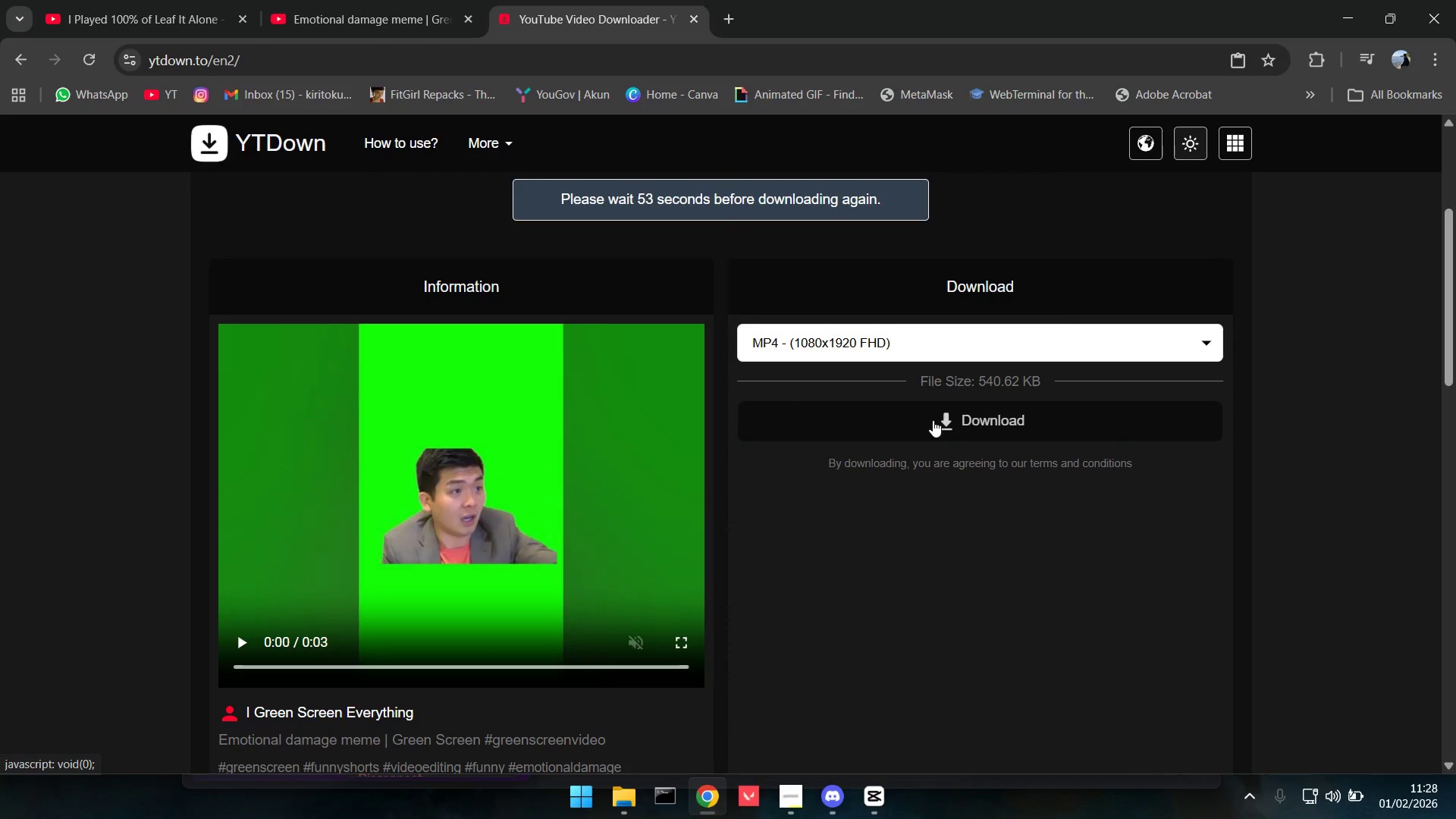 
wait(9.95)
 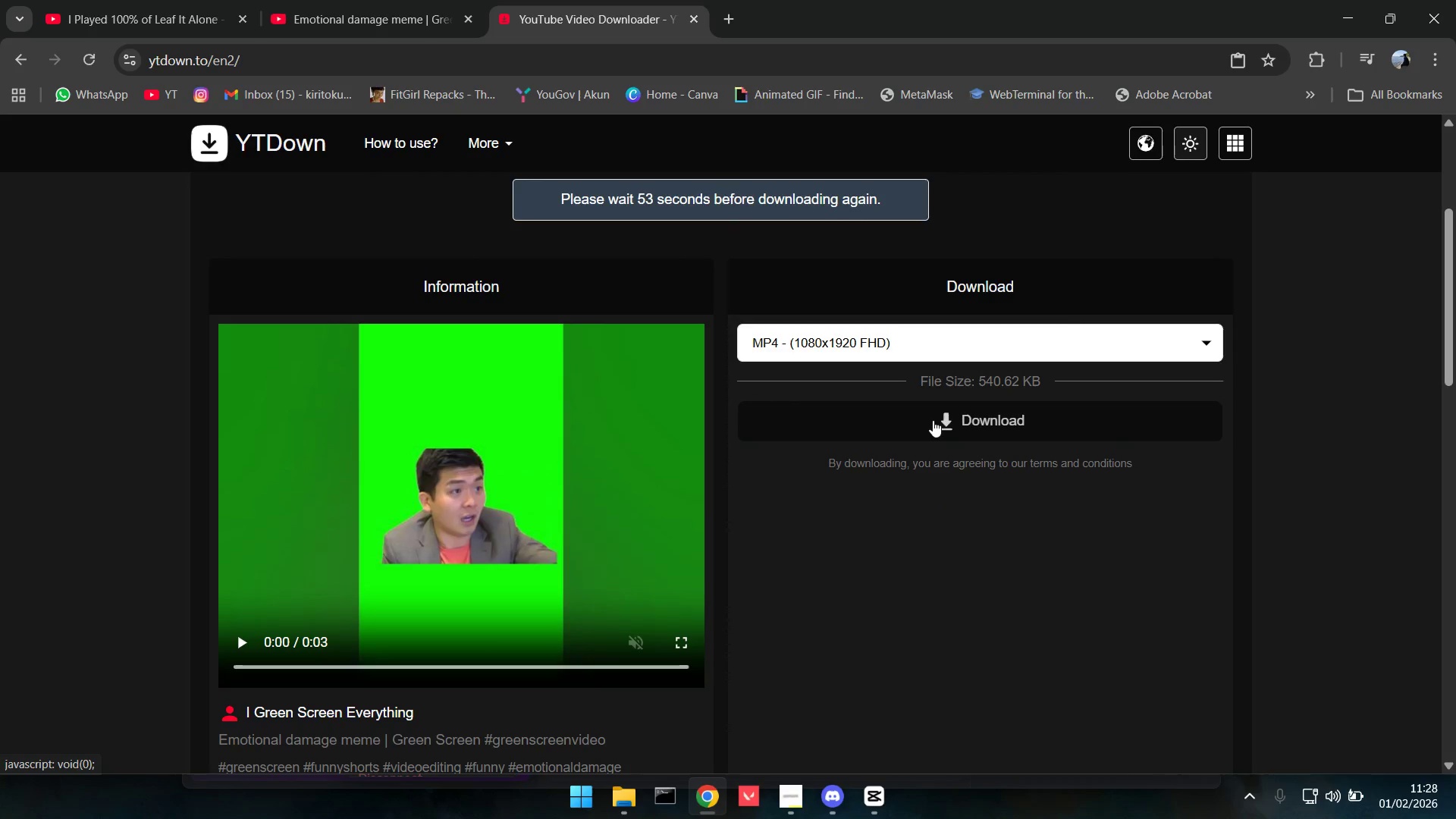 
left_click([1066, 652])
 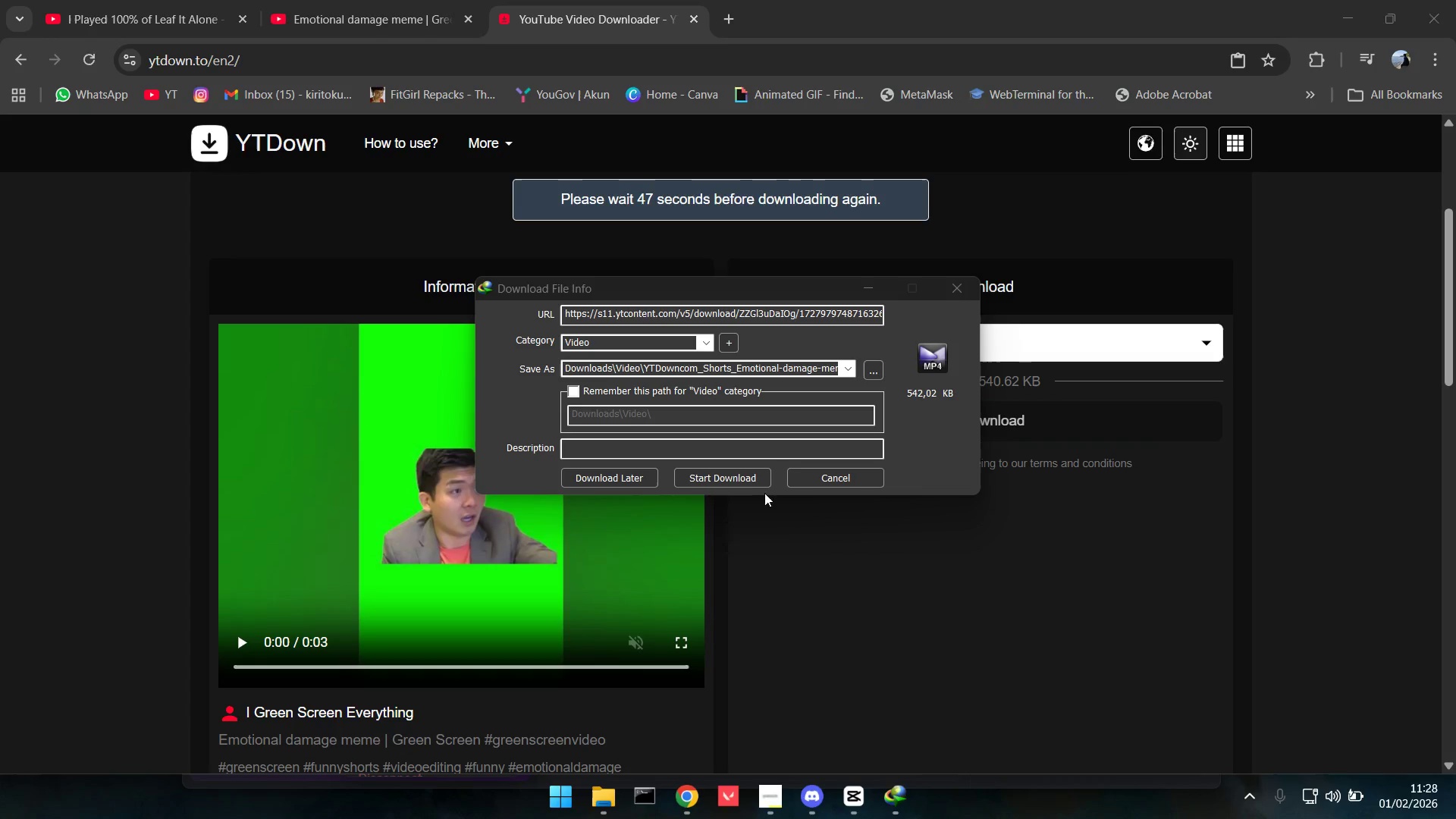 
left_click([751, 476])
 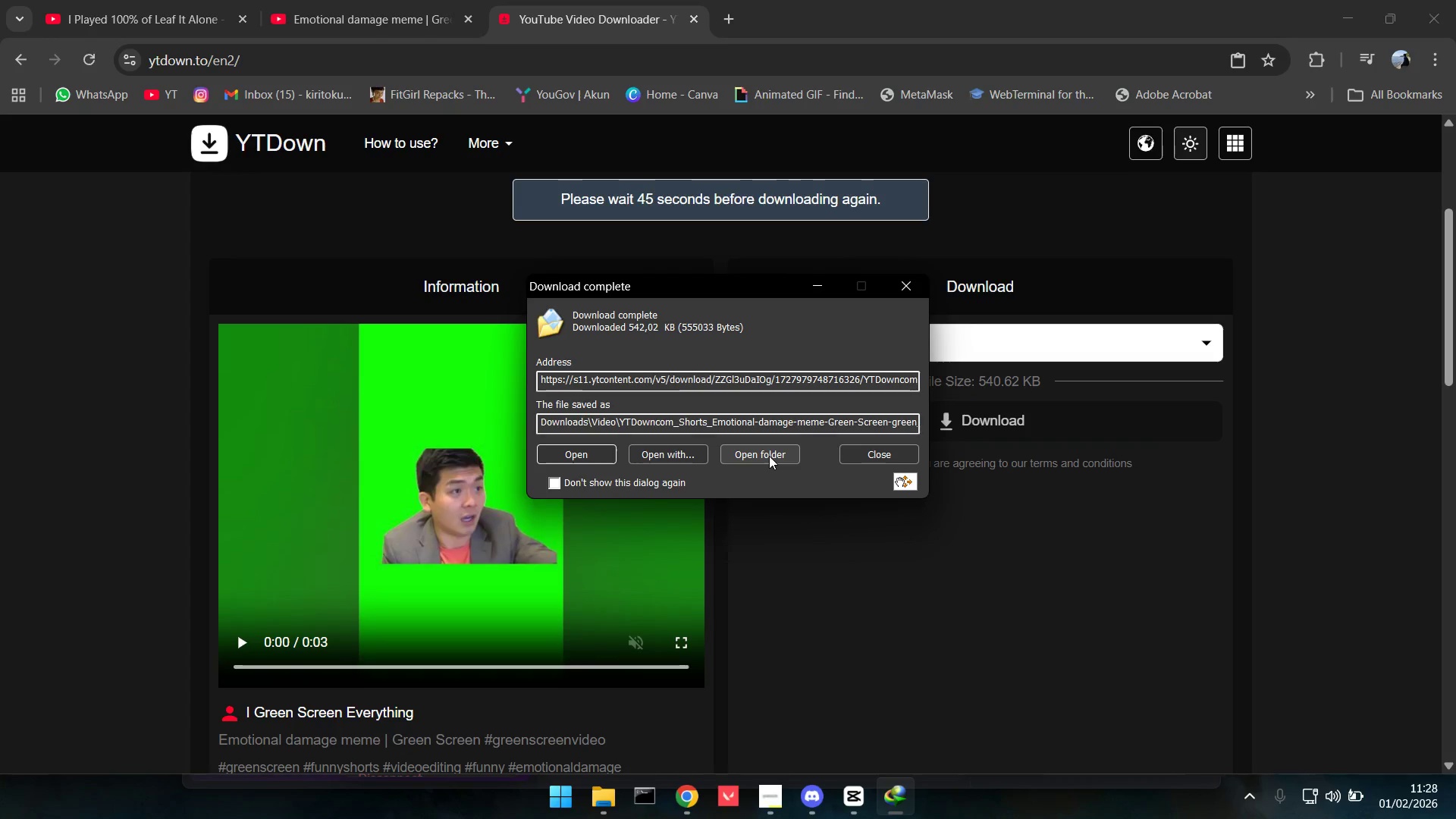 
left_click([769, 456])
 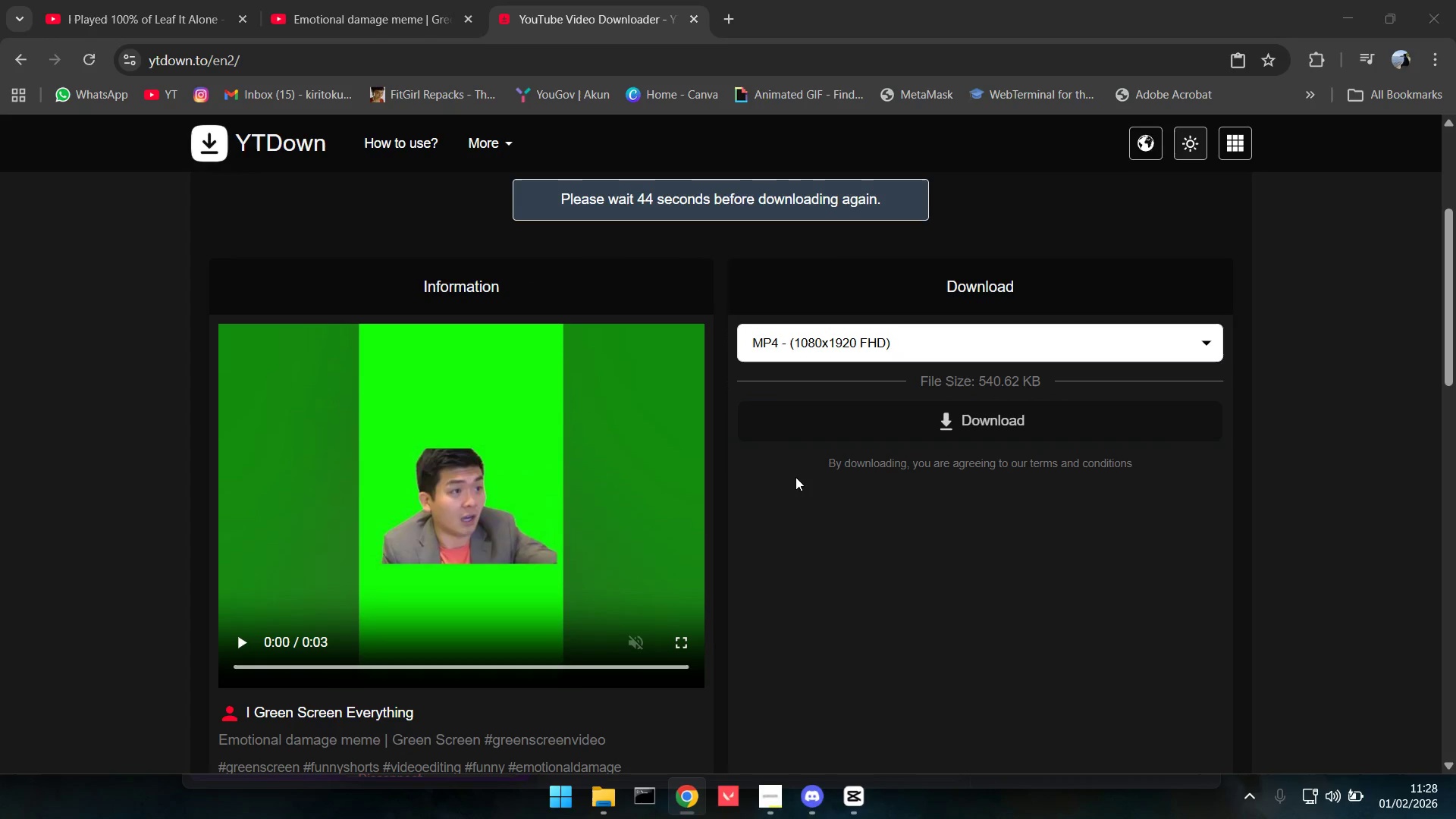 
key(Alt+Tab)
 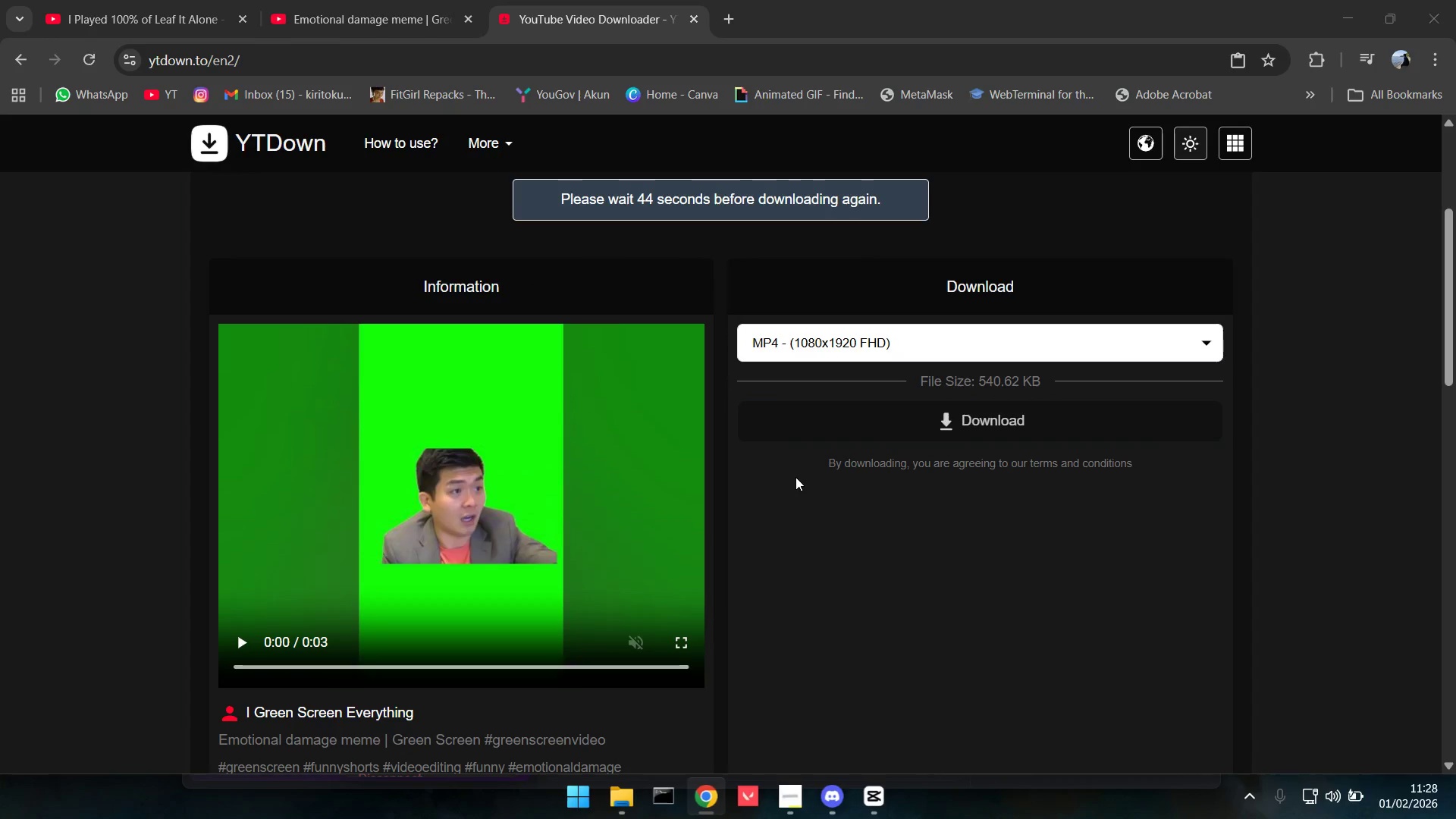 
key(Alt+Tab)
 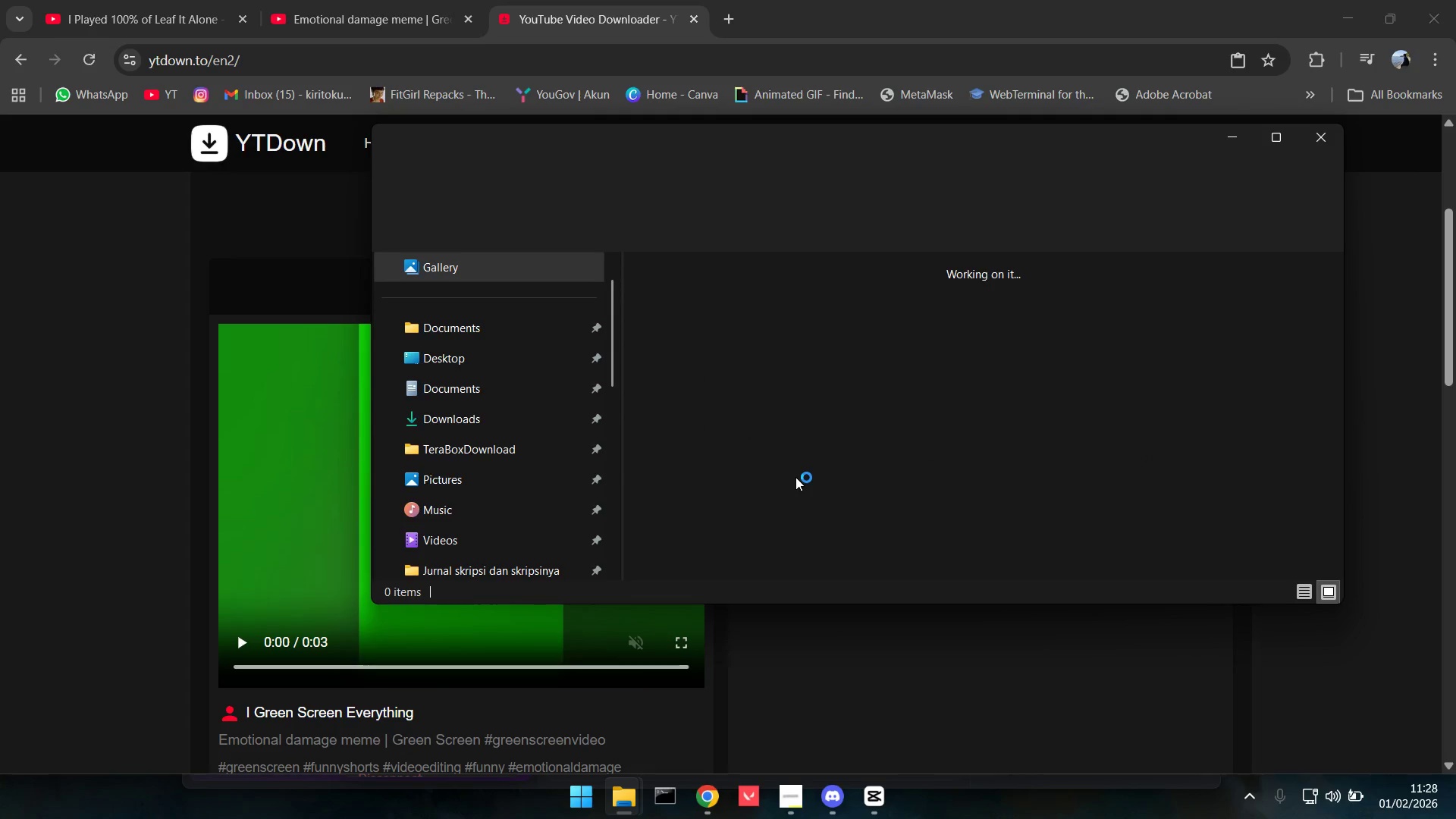 
key(Alt+Tab)
 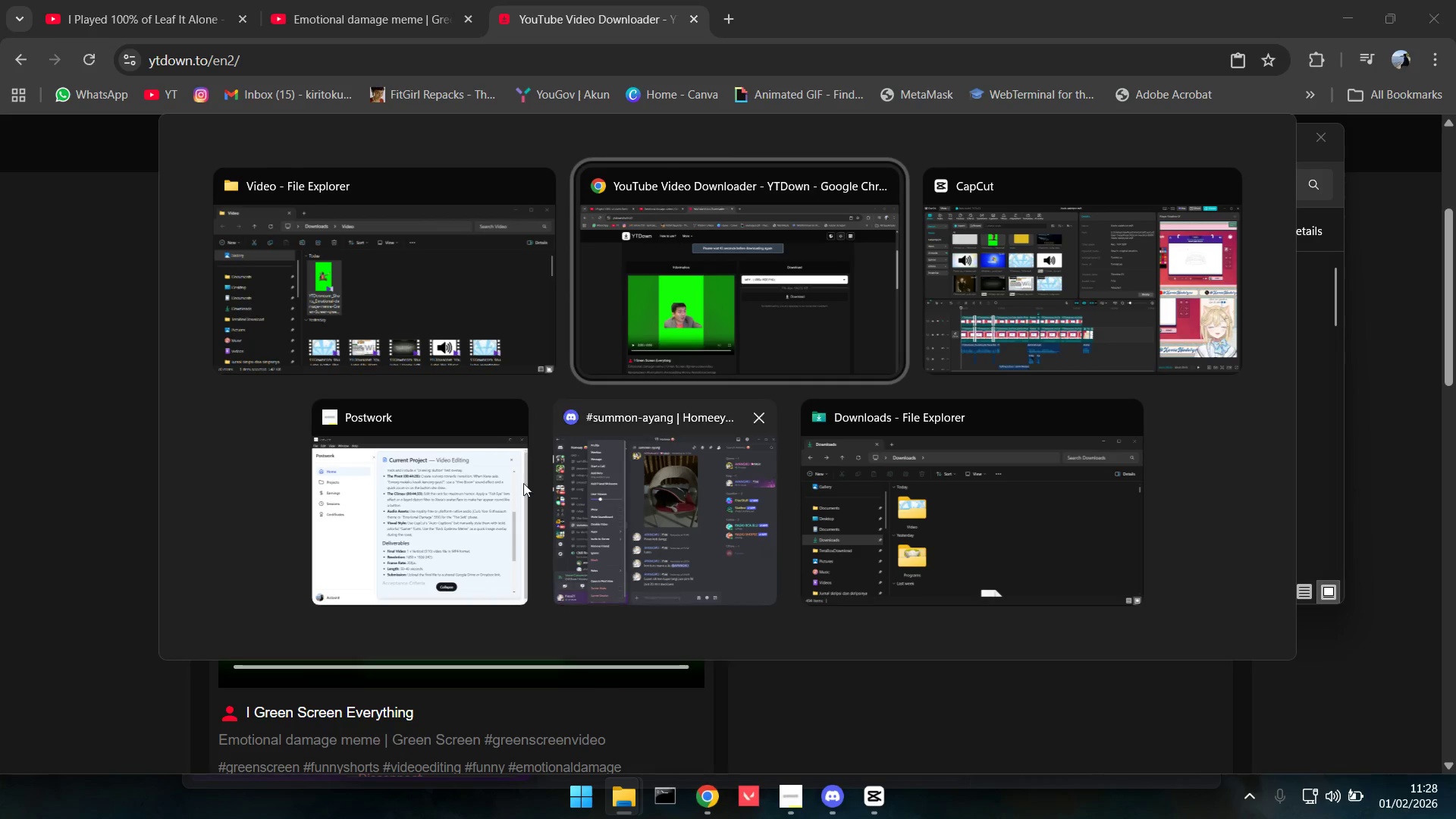 
left_click([416, 549])